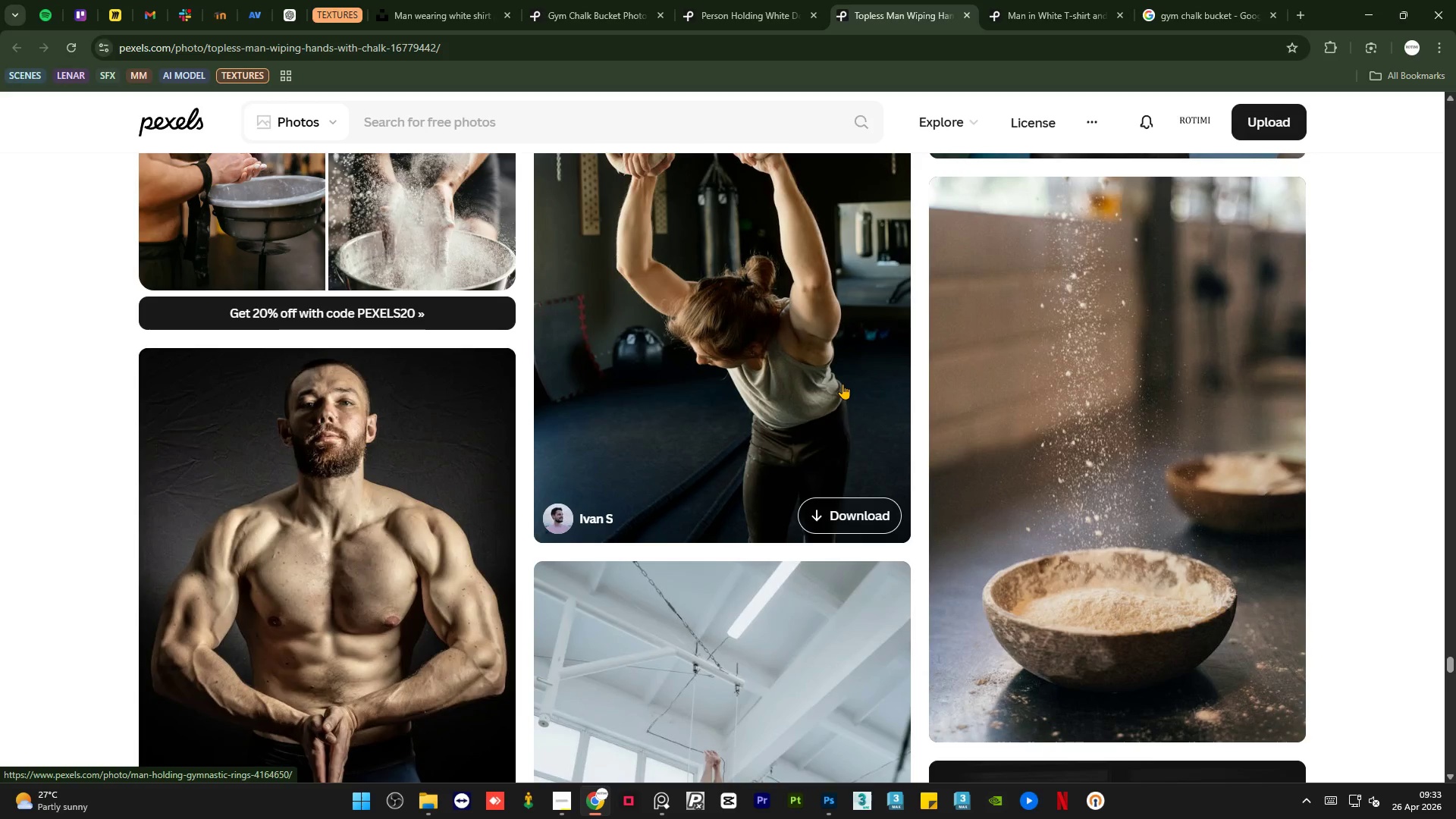 
scroll: coordinate [818, 463], scroll_direction: down, amount: 71.0
 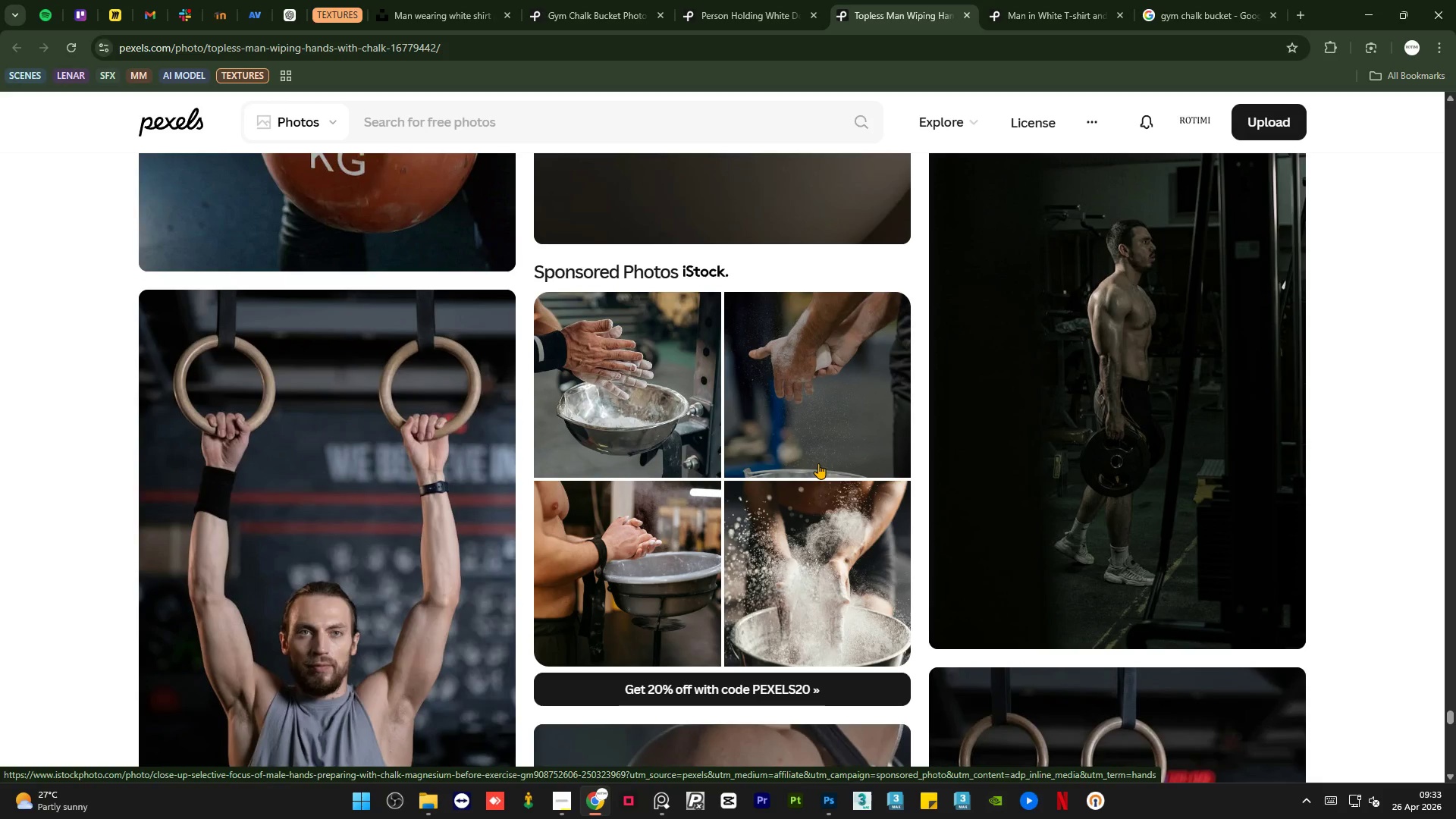 
wait(7.46)
 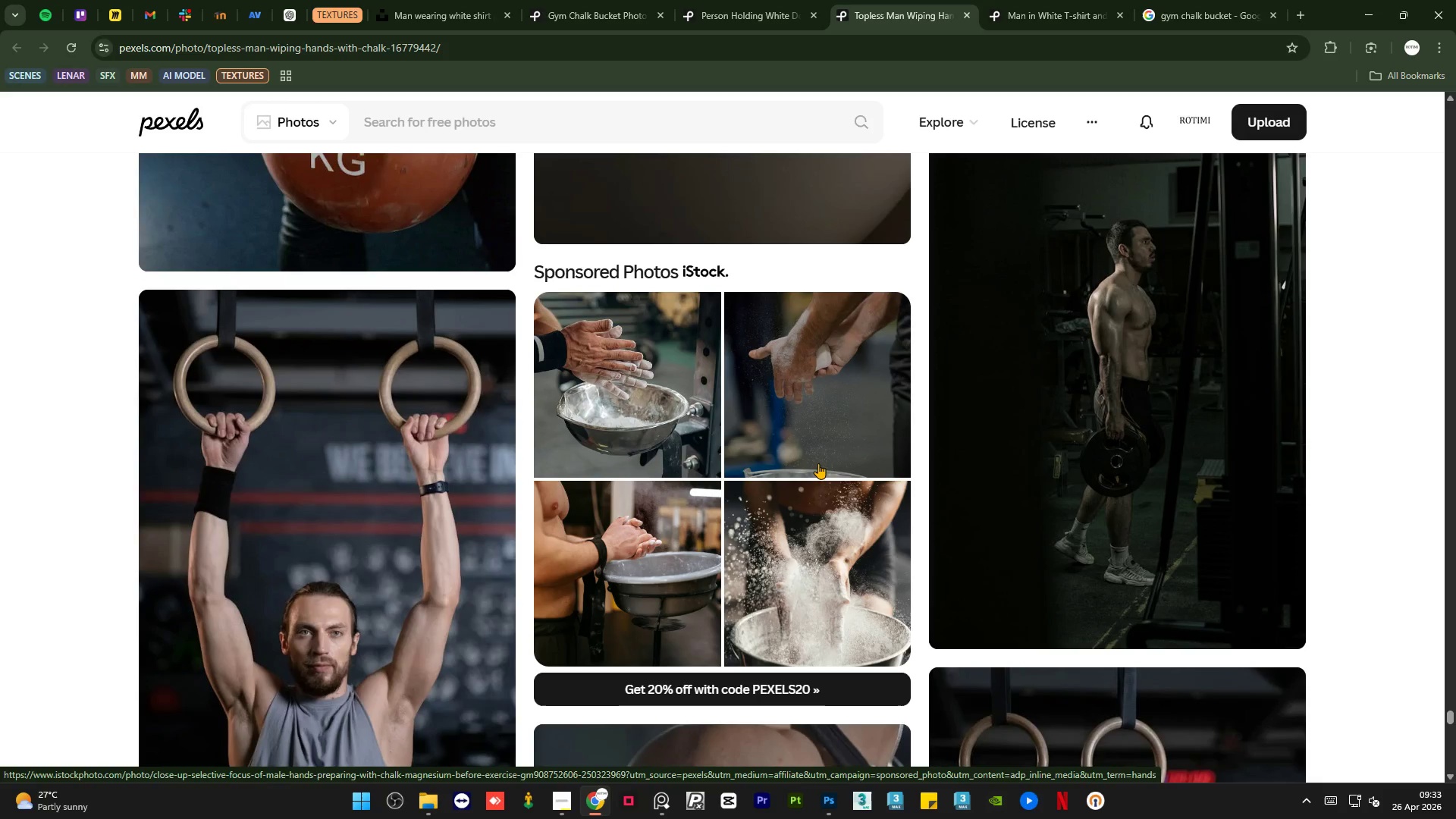 
scroll: coordinate [730, 460], scroll_direction: down, amount: 27.0
 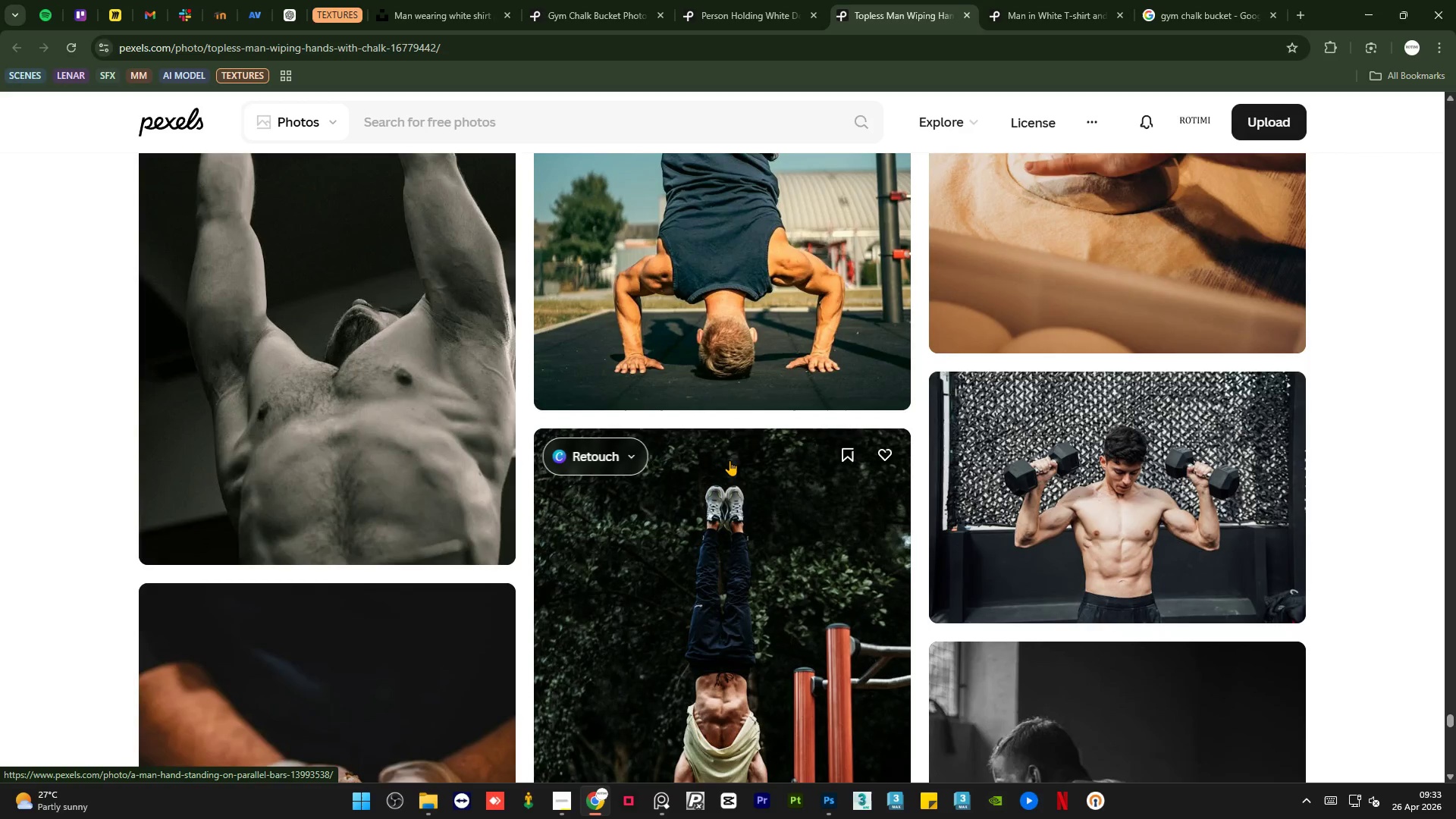 
scroll: coordinate [730, 460], scroll_direction: up, amount: 13.0
 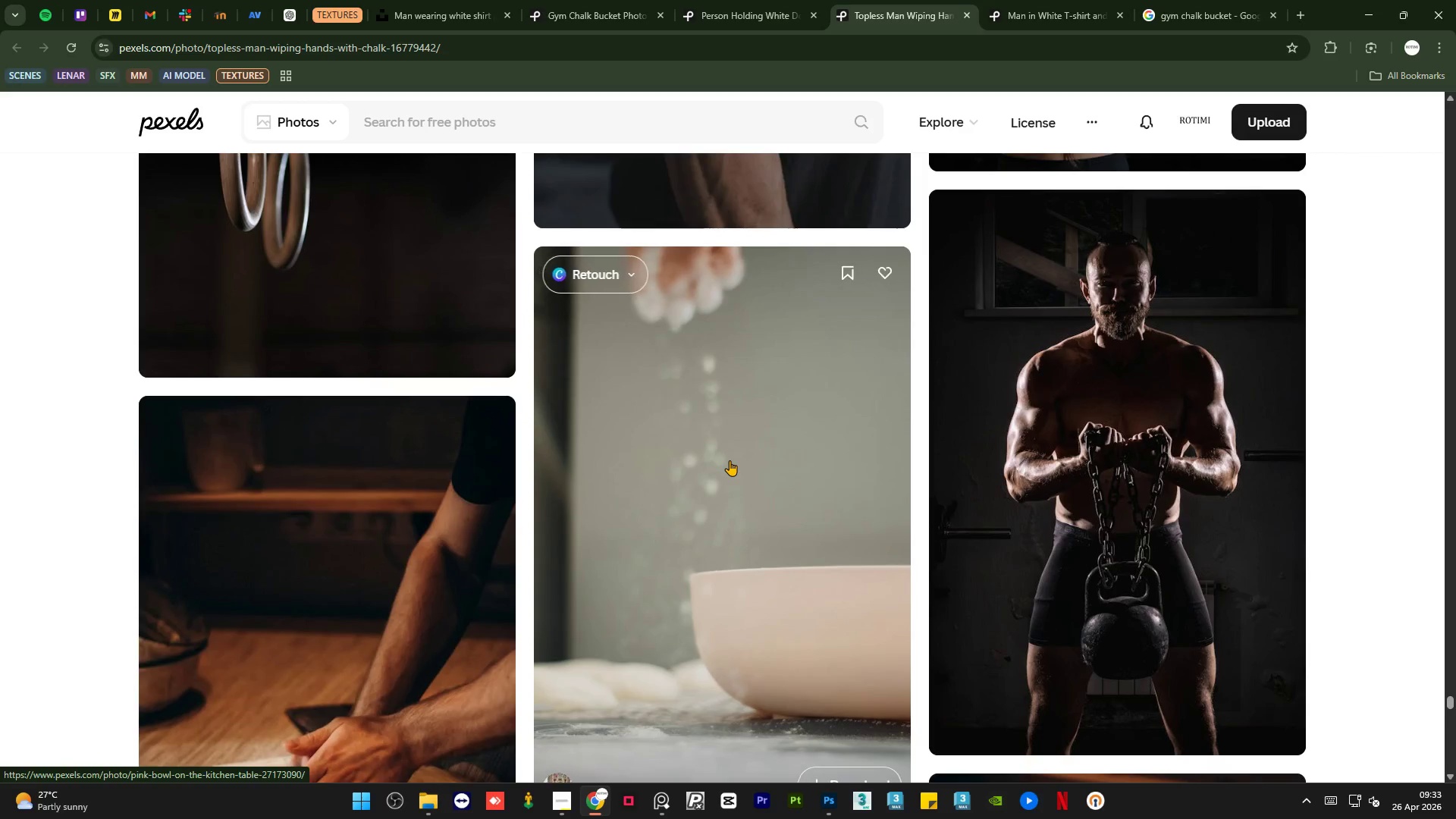 
scroll: coordinate [746, 474], scroll_direction: down, amount: 35.0
 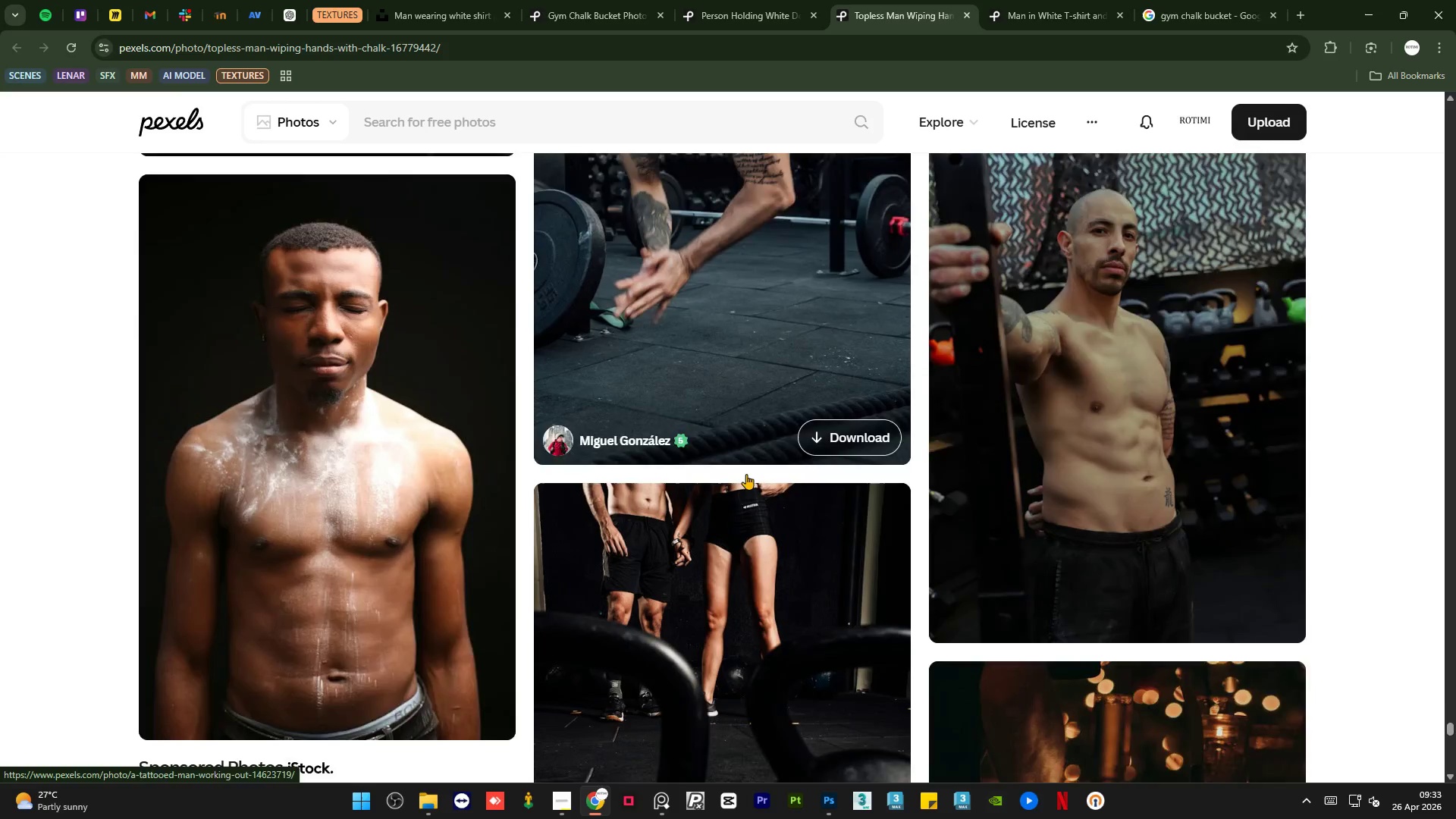 
scroll: coordinate [738, 462], scroll_direction: down, amount: 16.0
 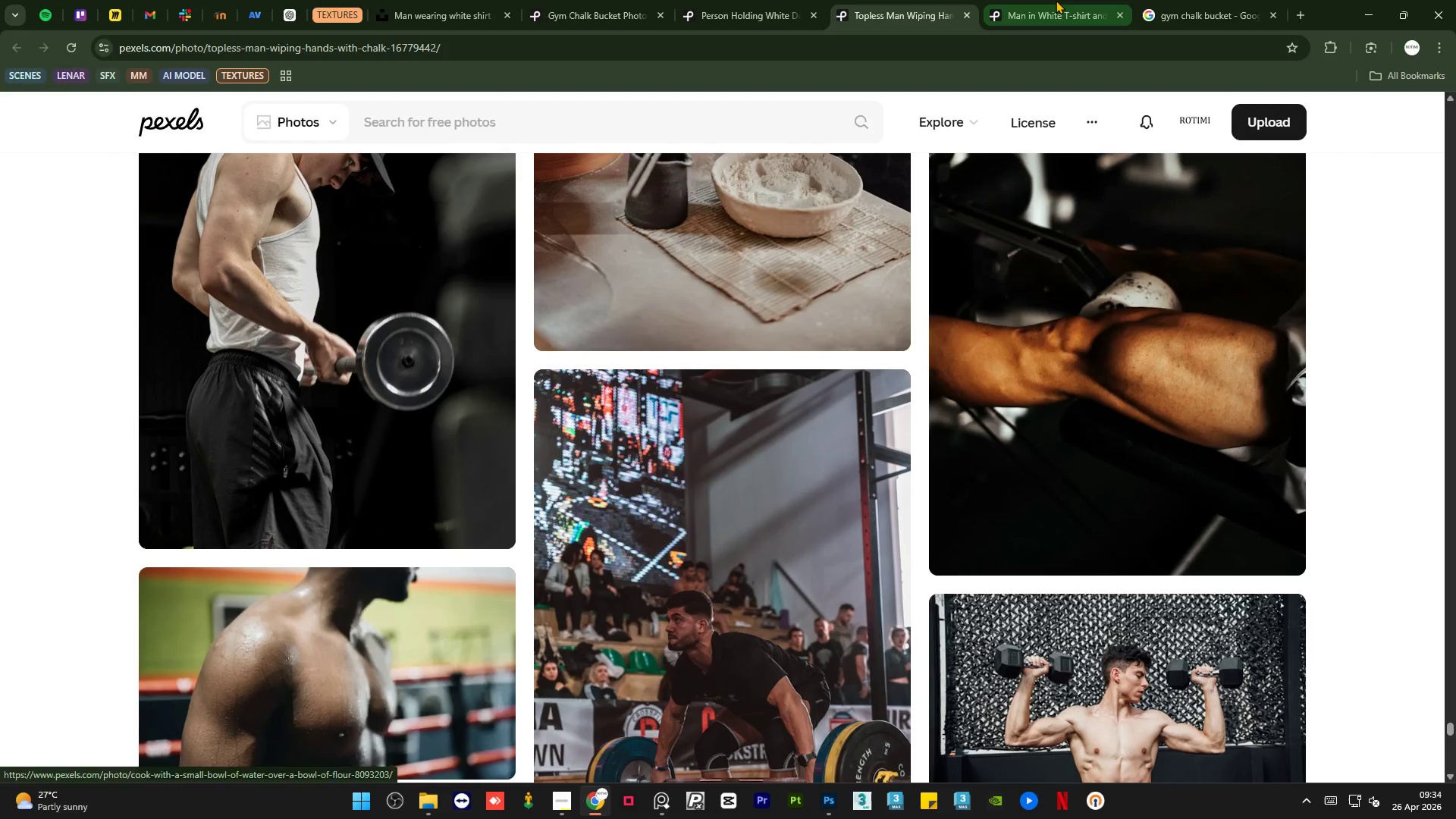 
left_click([1056, 0])
 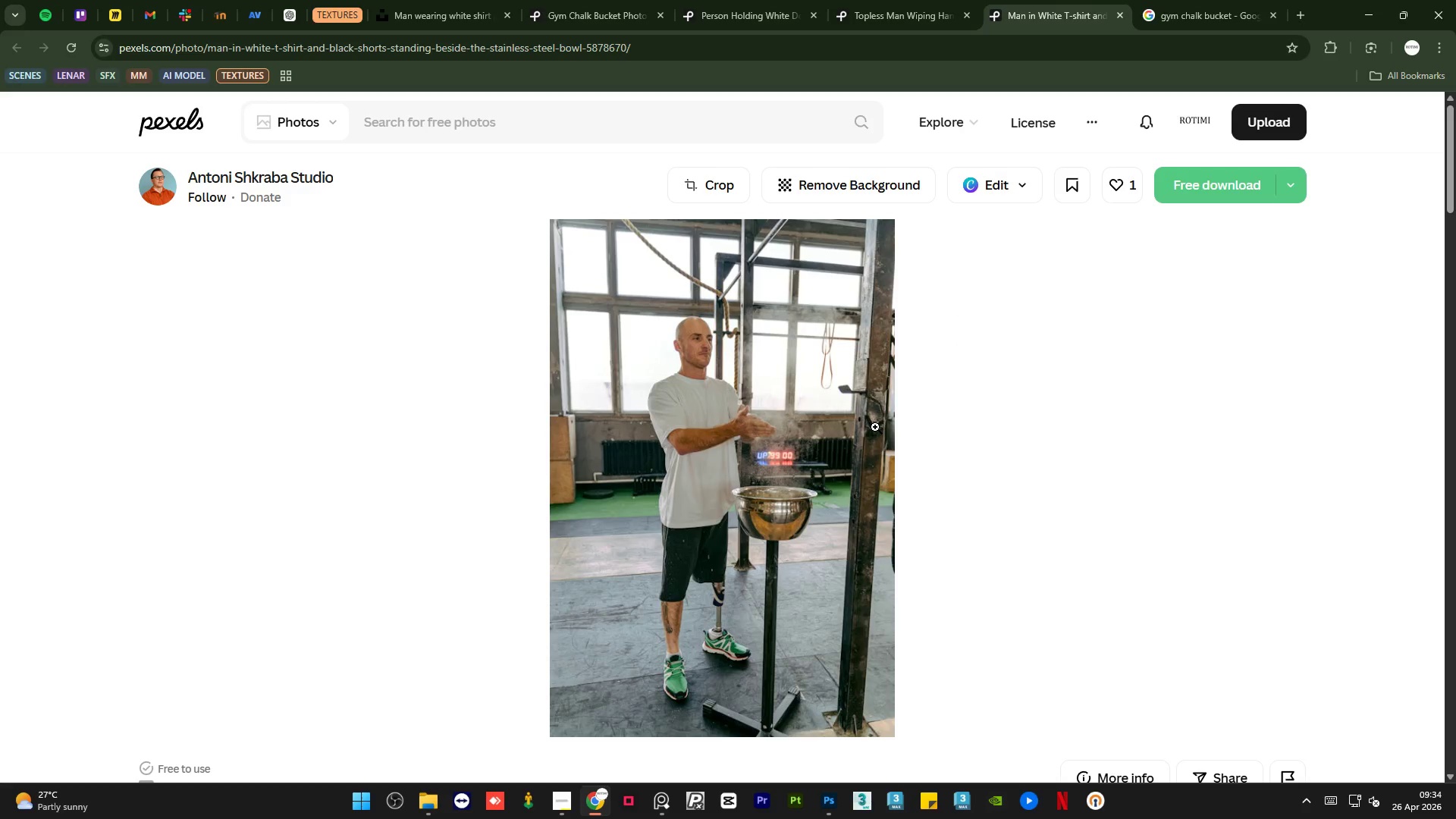 
wait(10.7)
 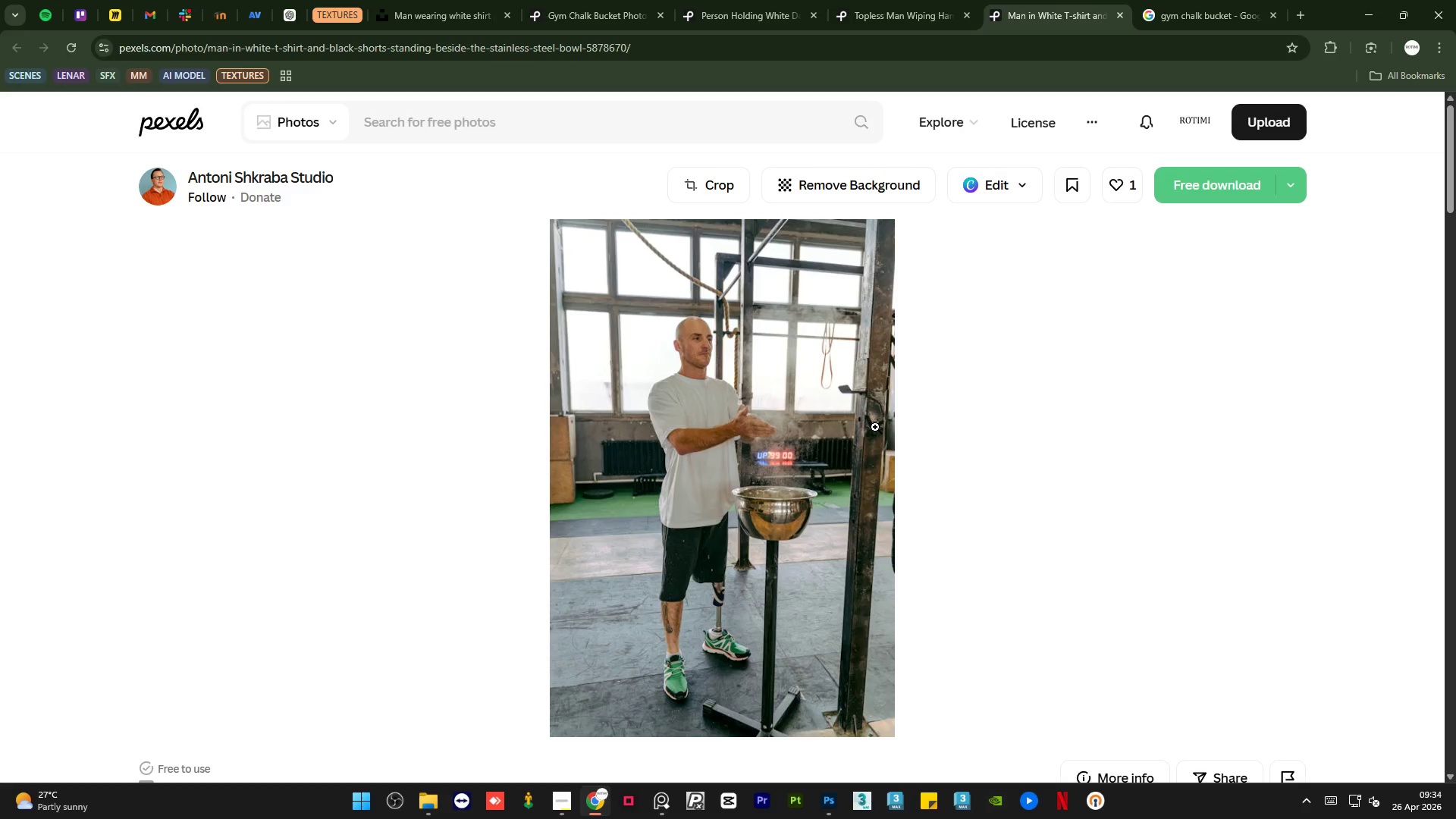 
left_click([1223, 192])
 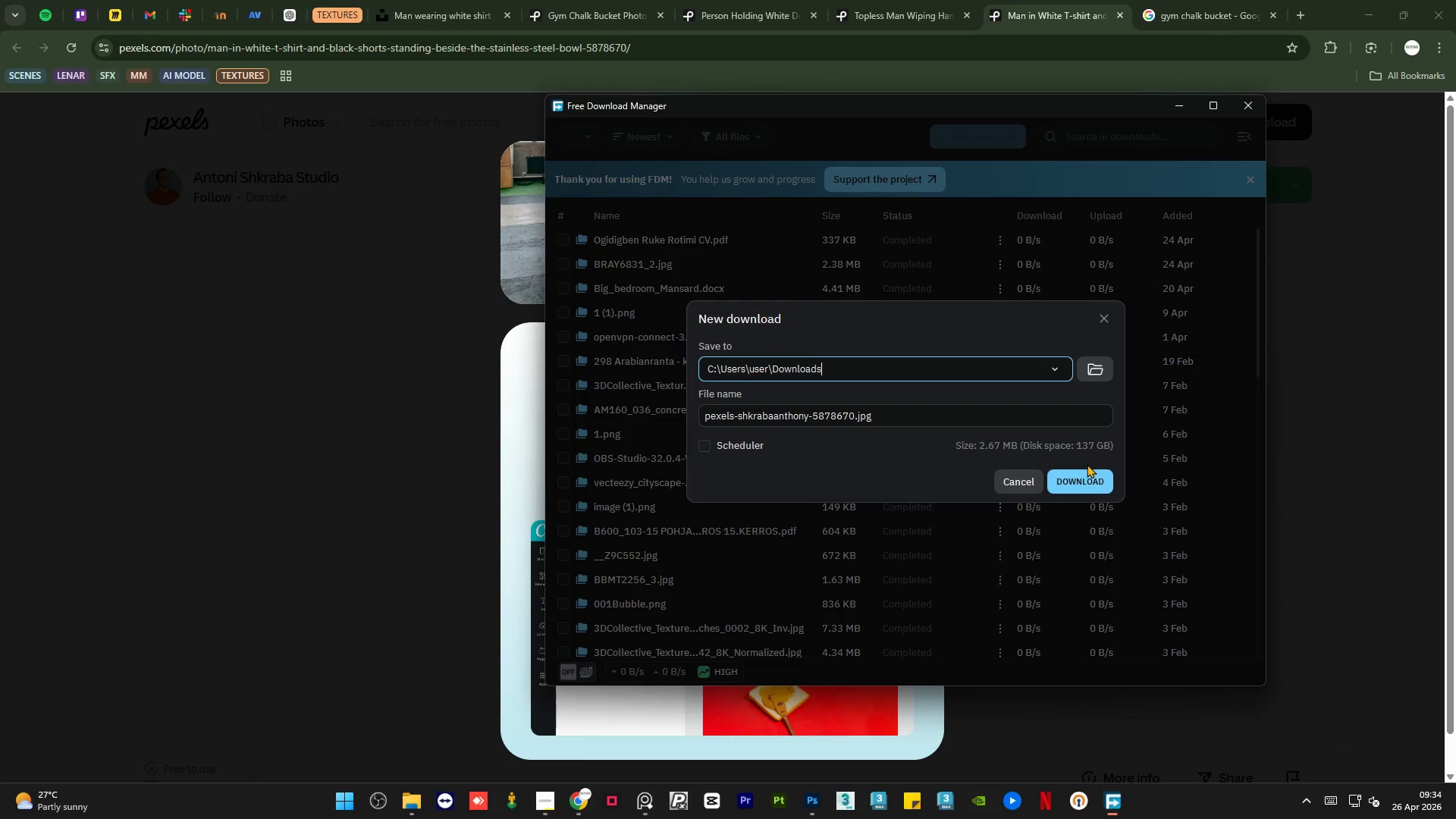 
left_click([1084, 479])
 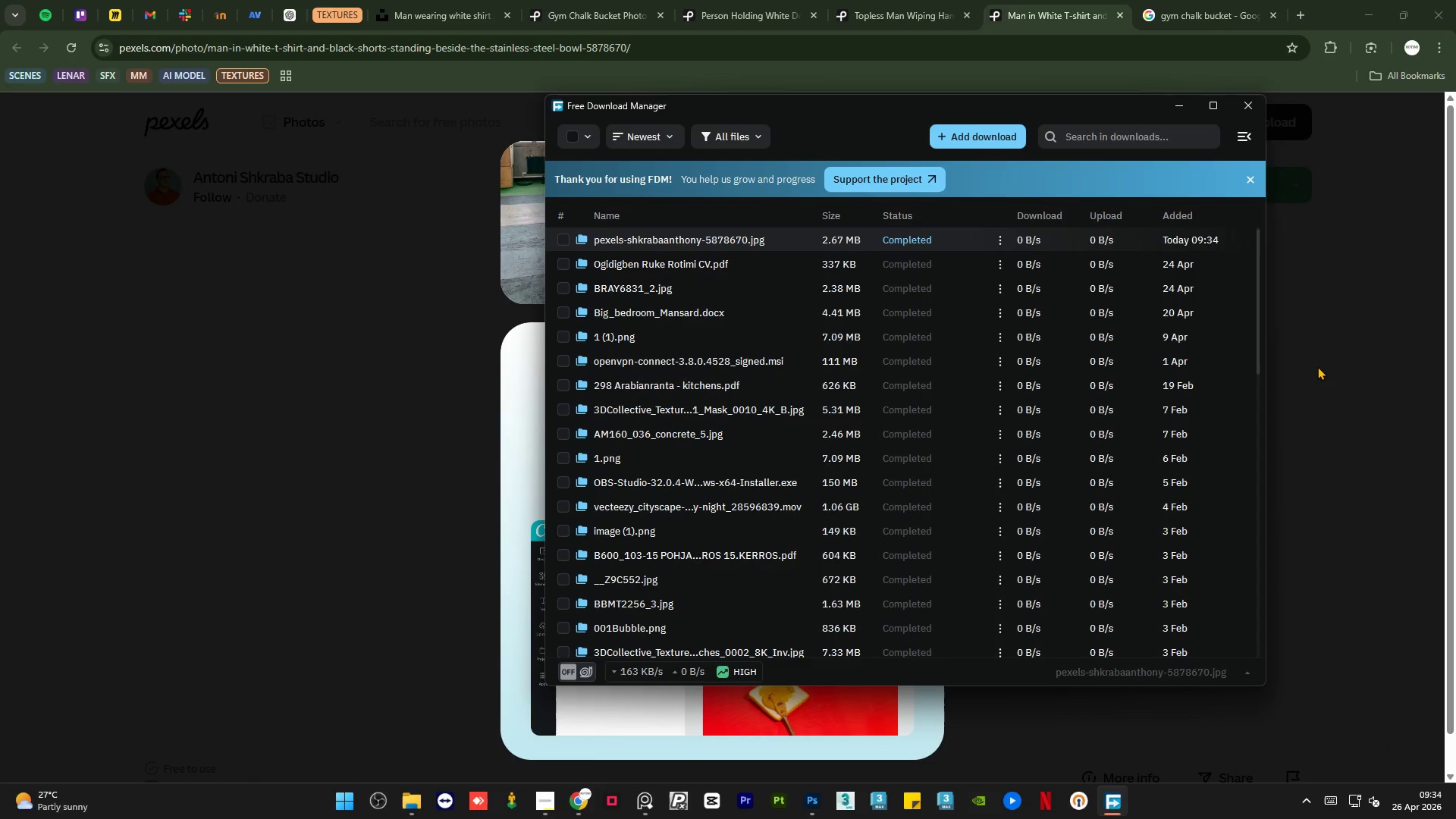 
left_click([1317, 366])
 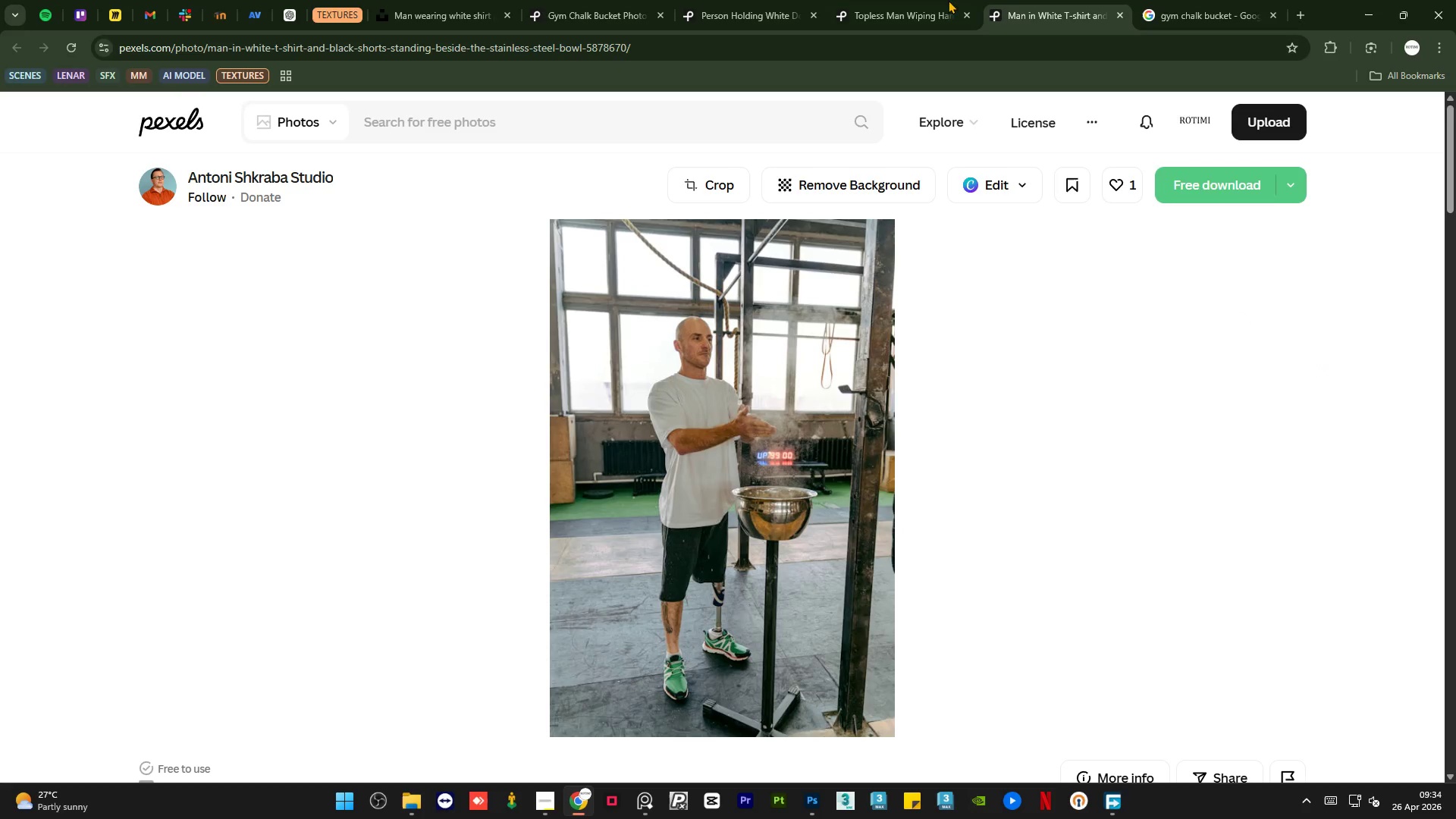 
left_click([921, 0])
 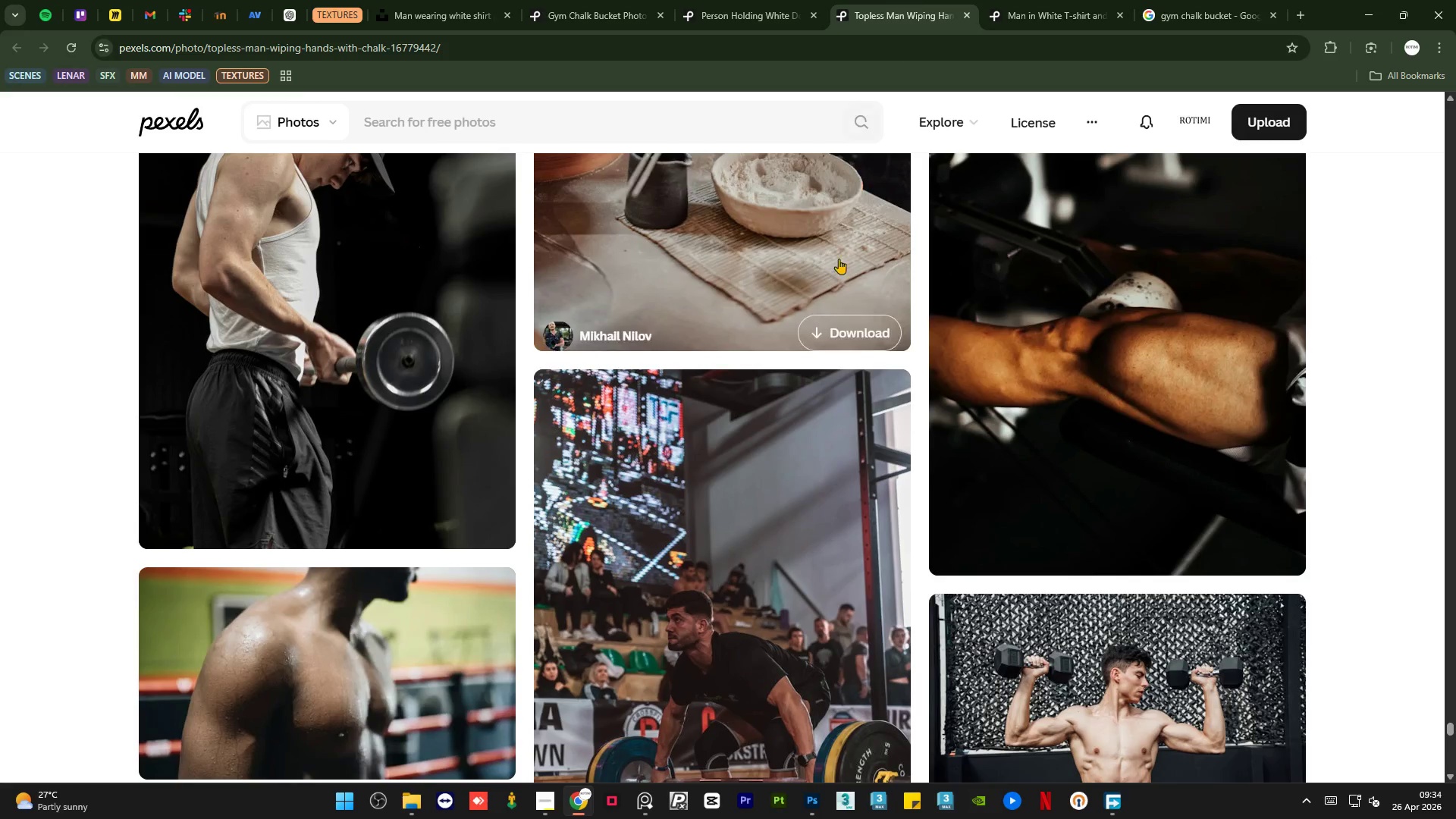 
scroll: coordinate [826, 308], scroll_direction: up, amount: 5.0
 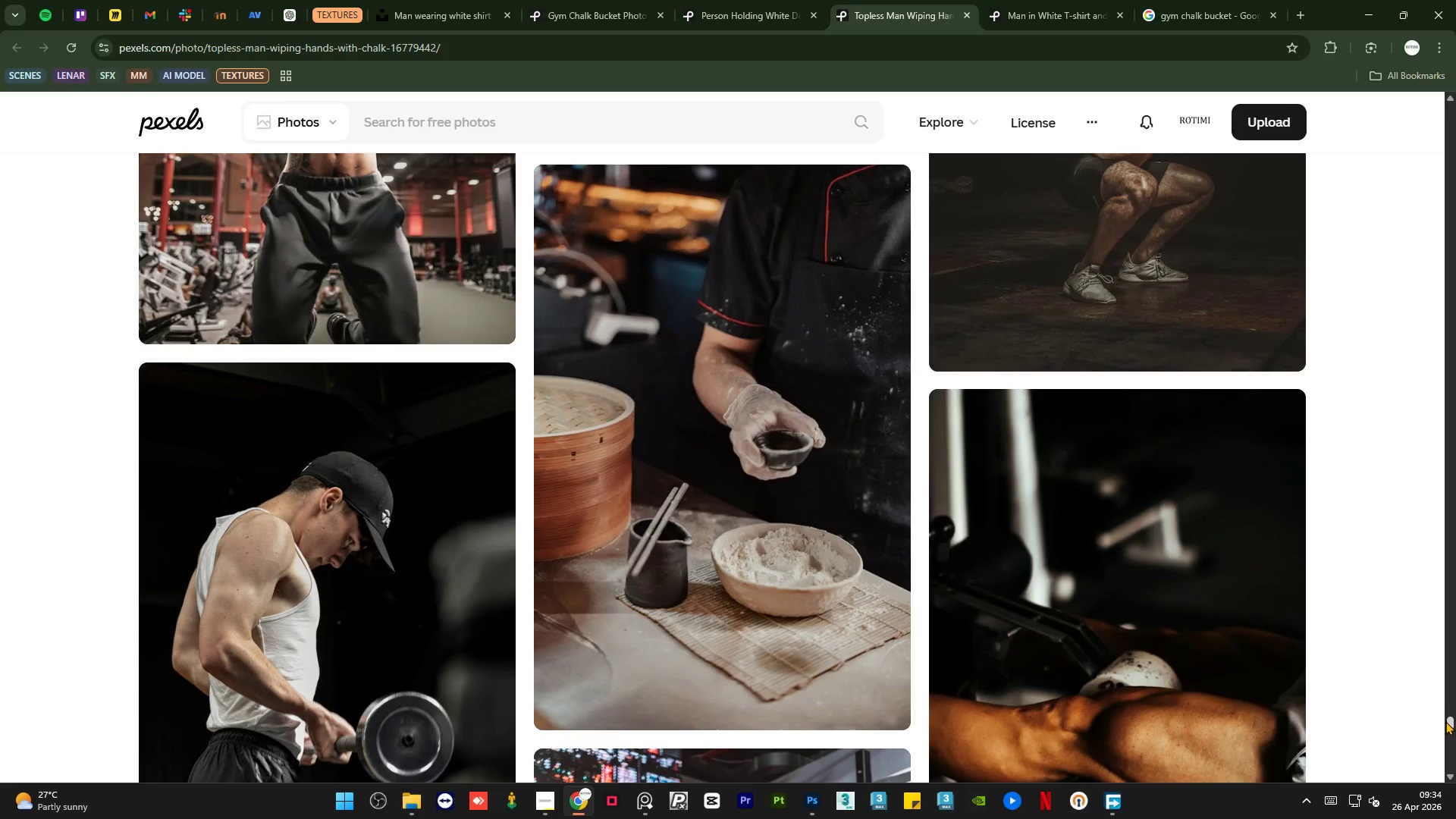 
left_click_drag(start_coordinate=[1448, 723], to_coordinate=[1455, 102])
 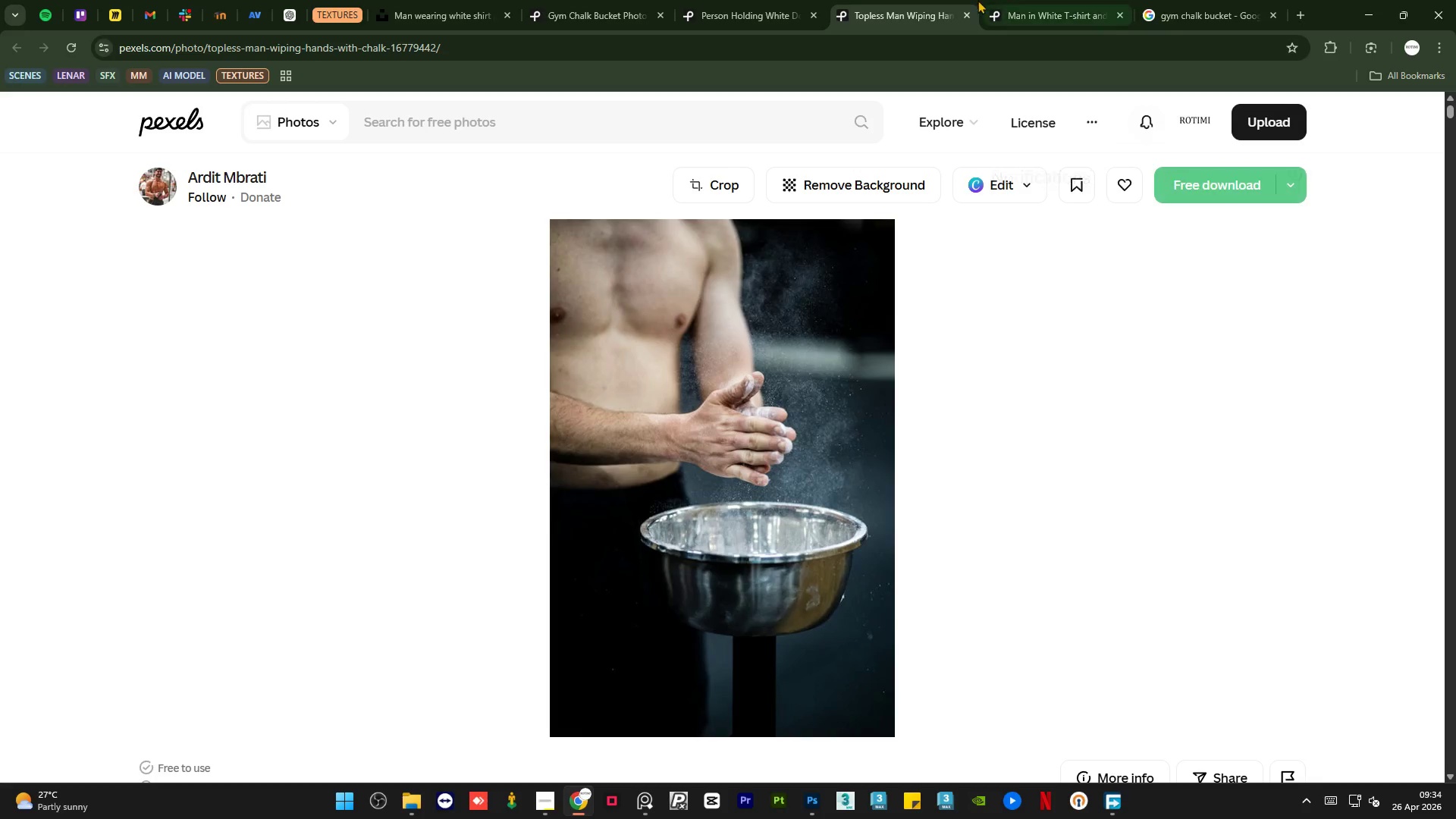 
left_click([1028, 0])
 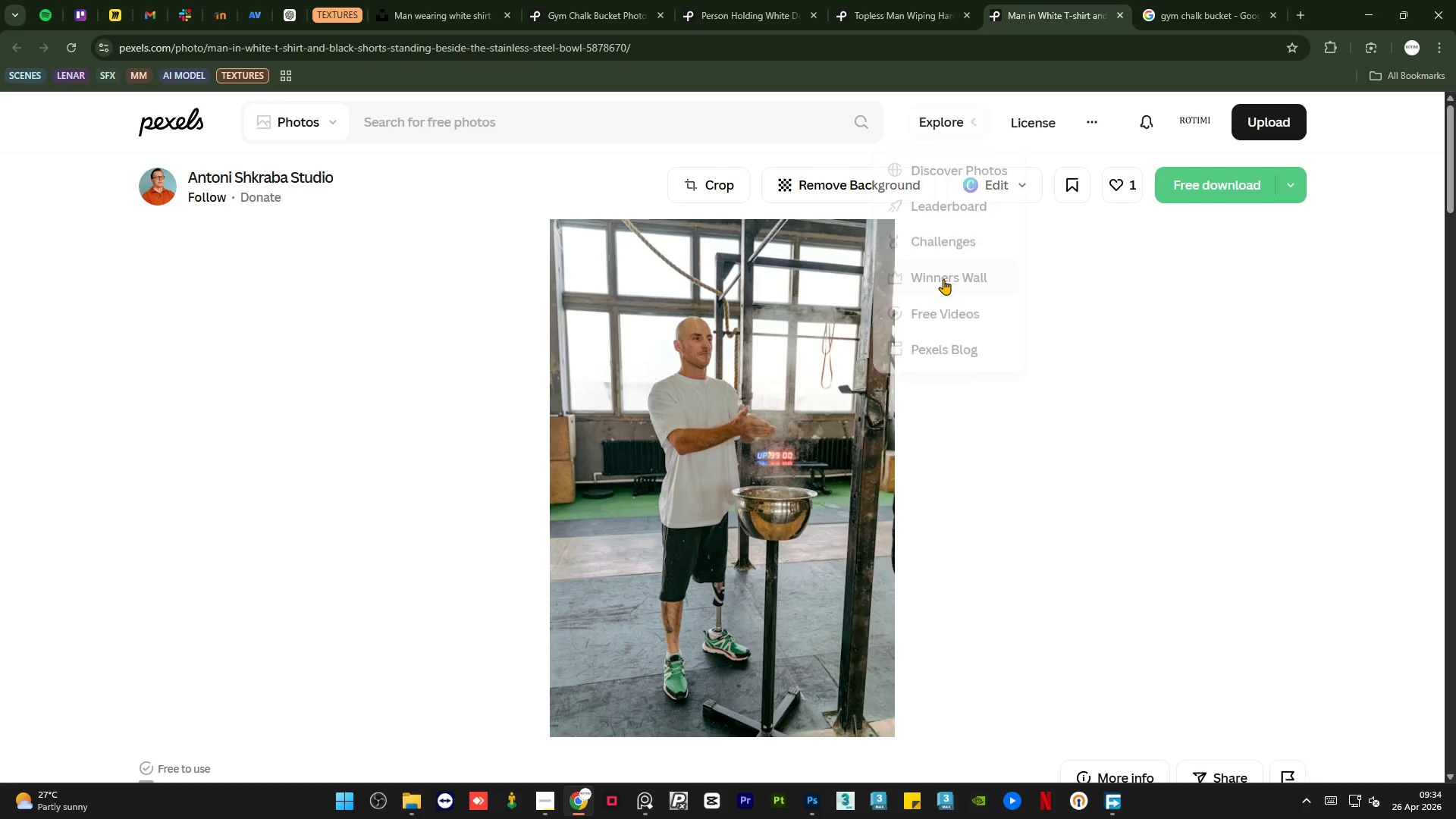 
scroll: coordinate [1103, 315], scroll_direction: down, amount: 10.0
 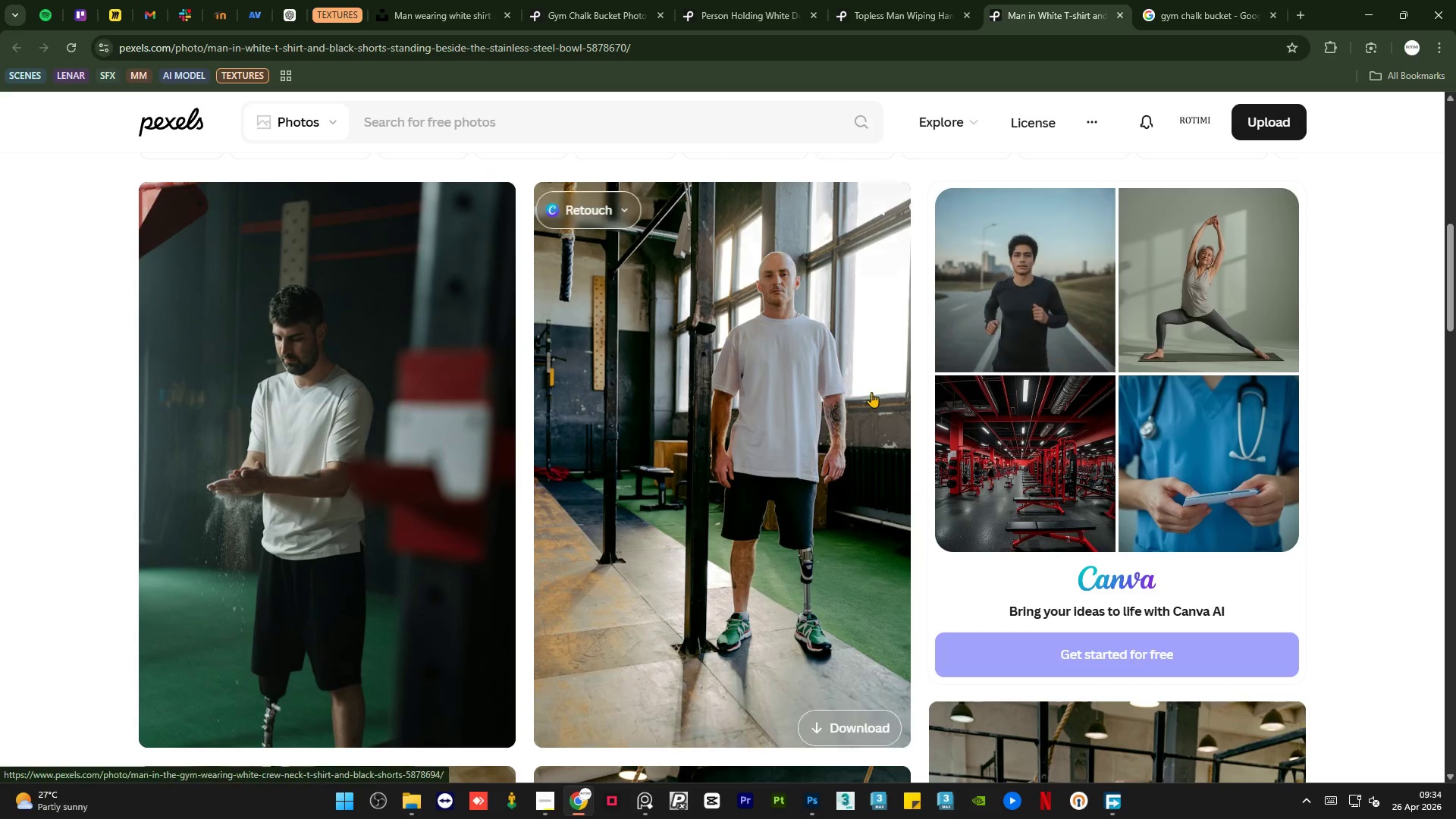 
scroll: coordinate [877, 417], scroll_direction: up, amount: 9.0
 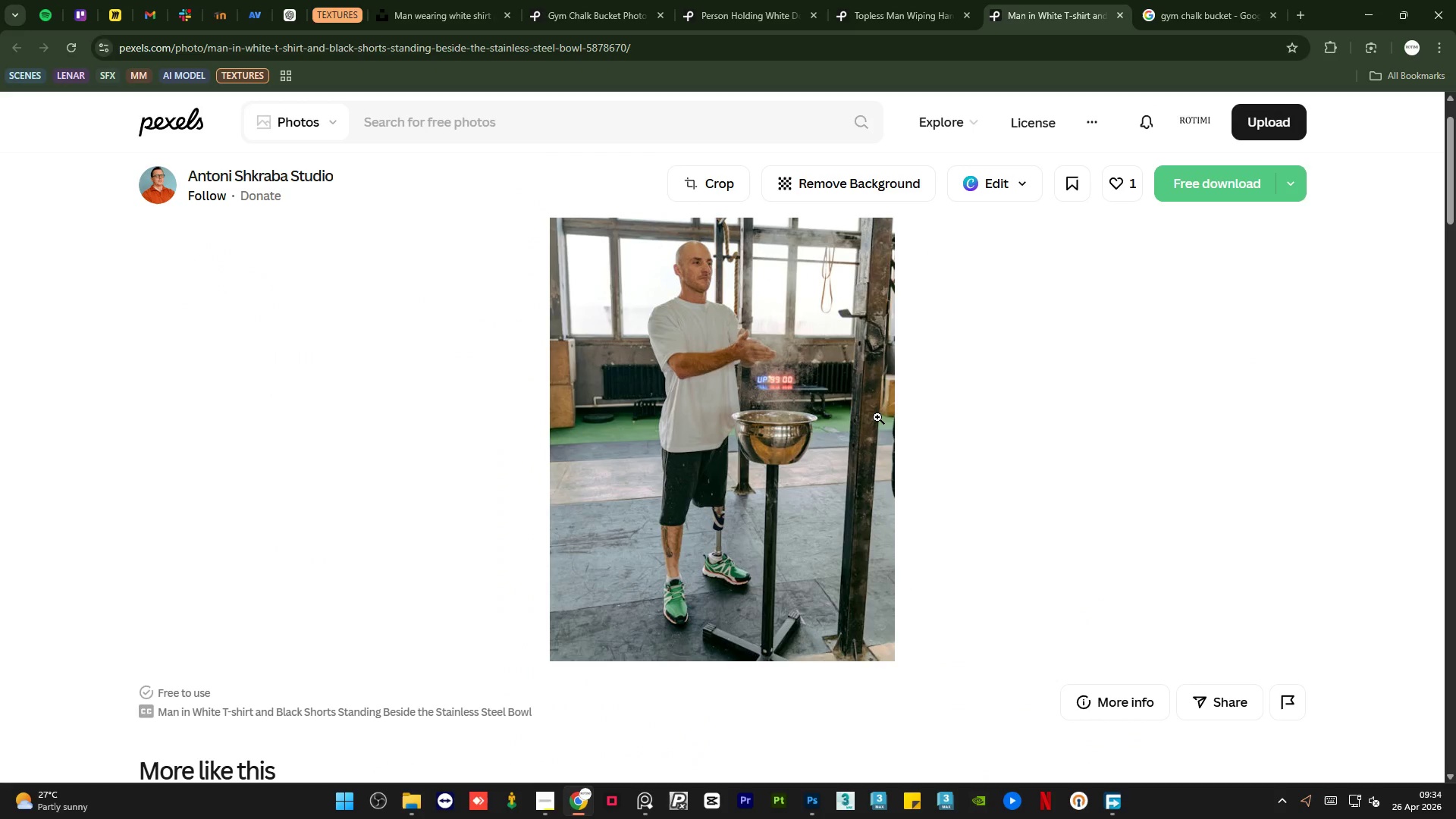 
scroll: coordinate [877, 417], scroll_direction: down, amount: 24.0
 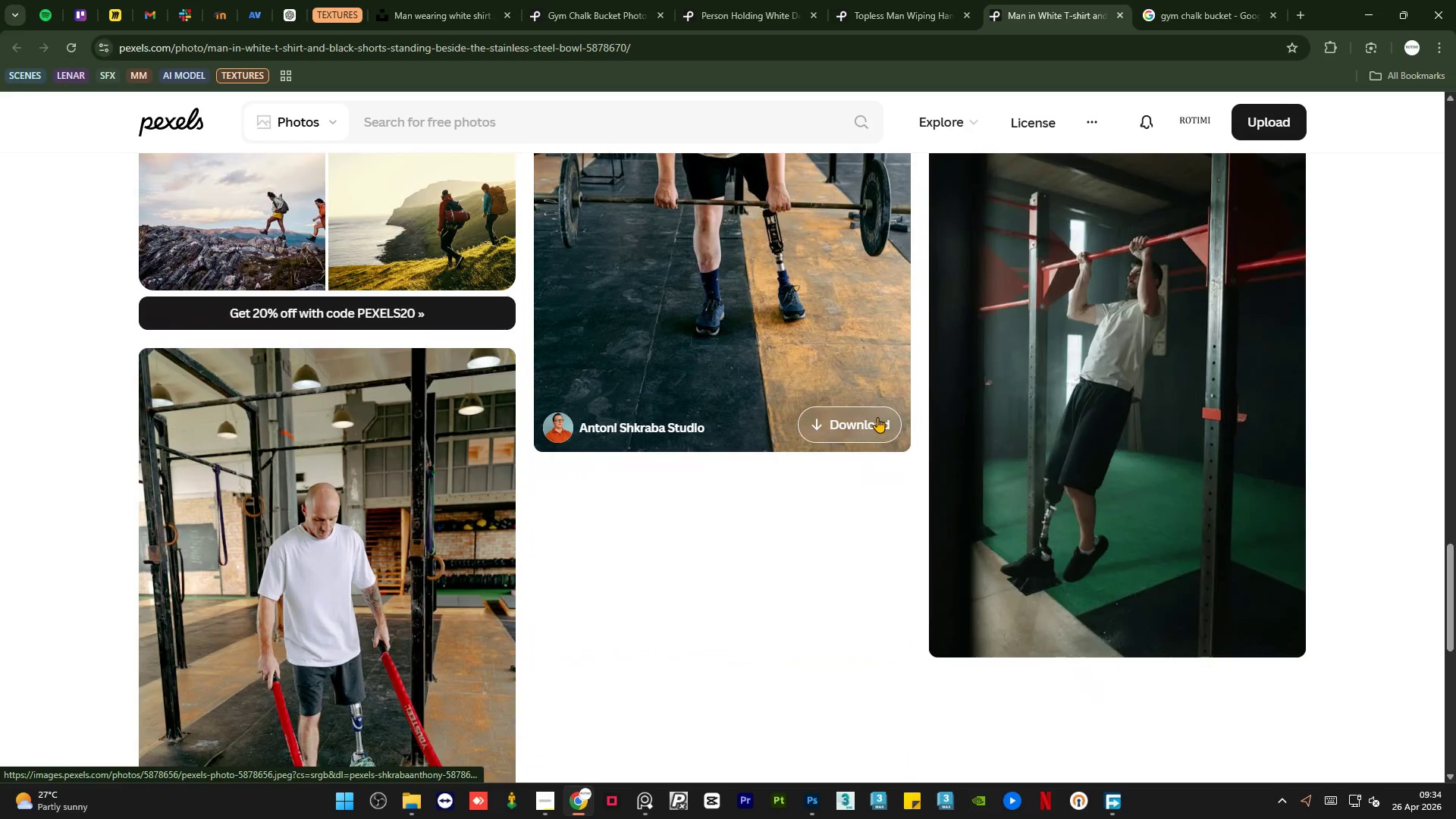 
scroll: coordinate [877, 417], scroll_direction: up, amount: 5.0
 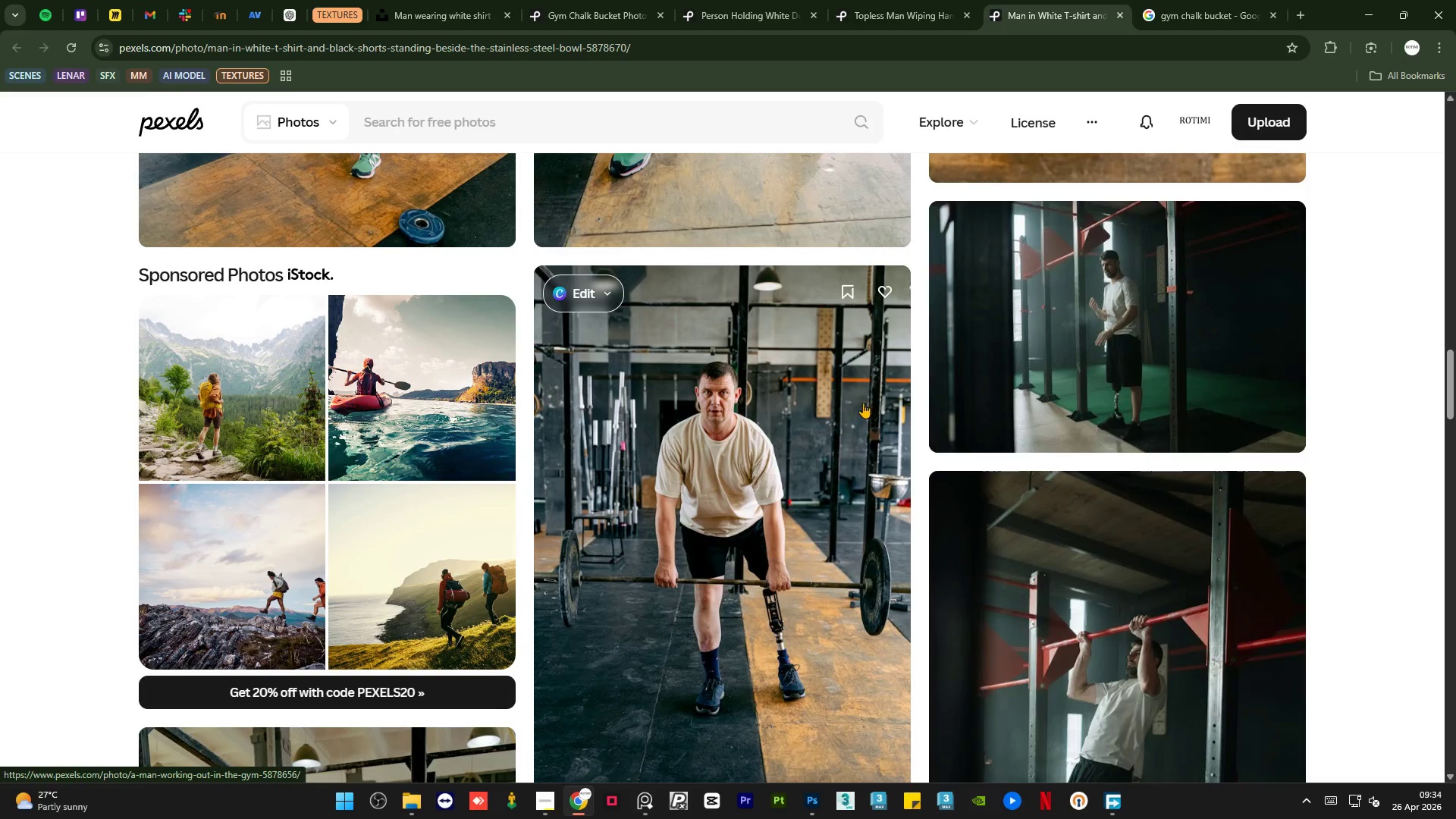 
scroll: coordinate [823, 419], scroll_direction: down, amount: 43.0
 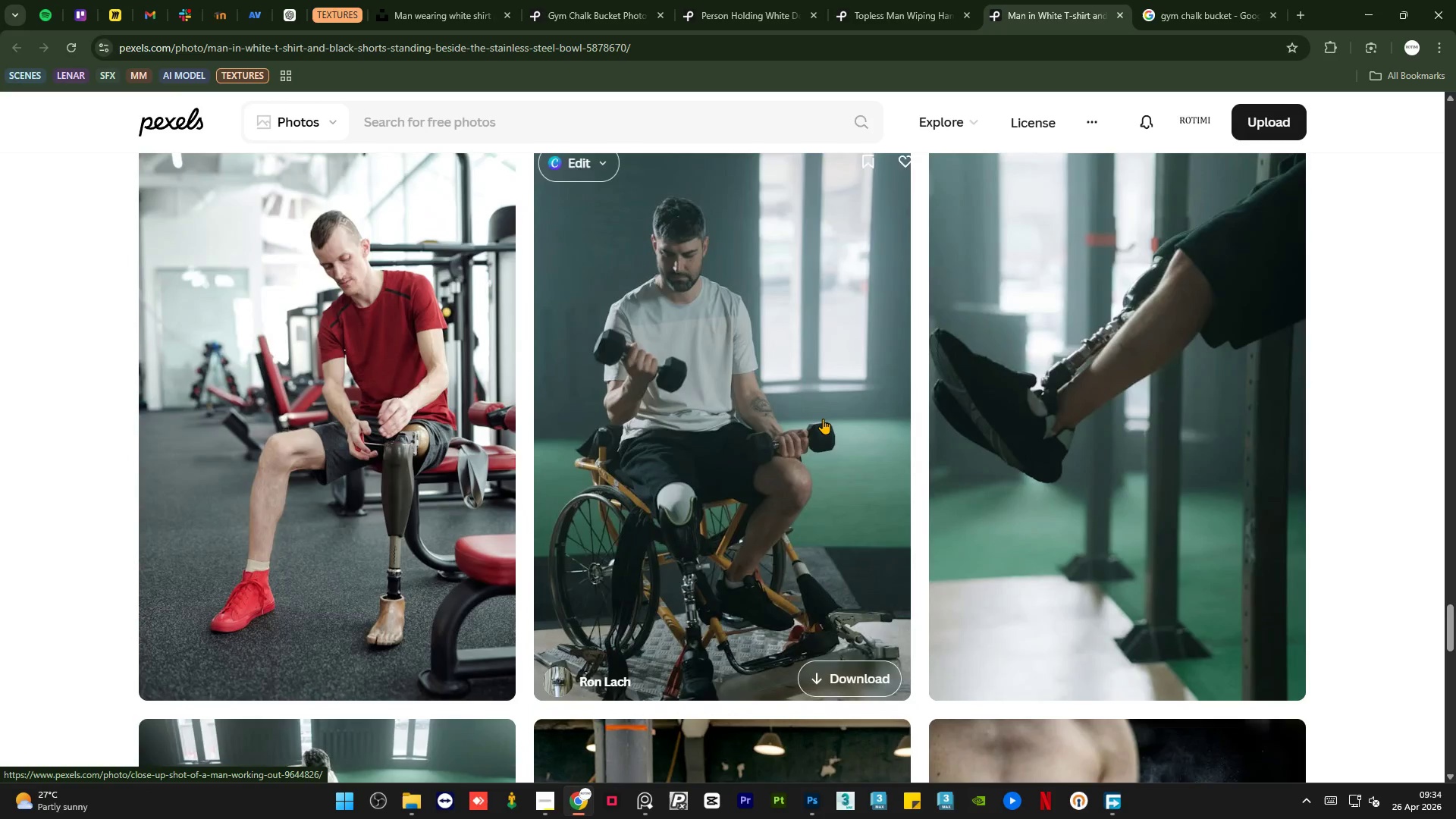 
scroll: coordinate [823, 419], scroll_direction: up, amount: 11.0
 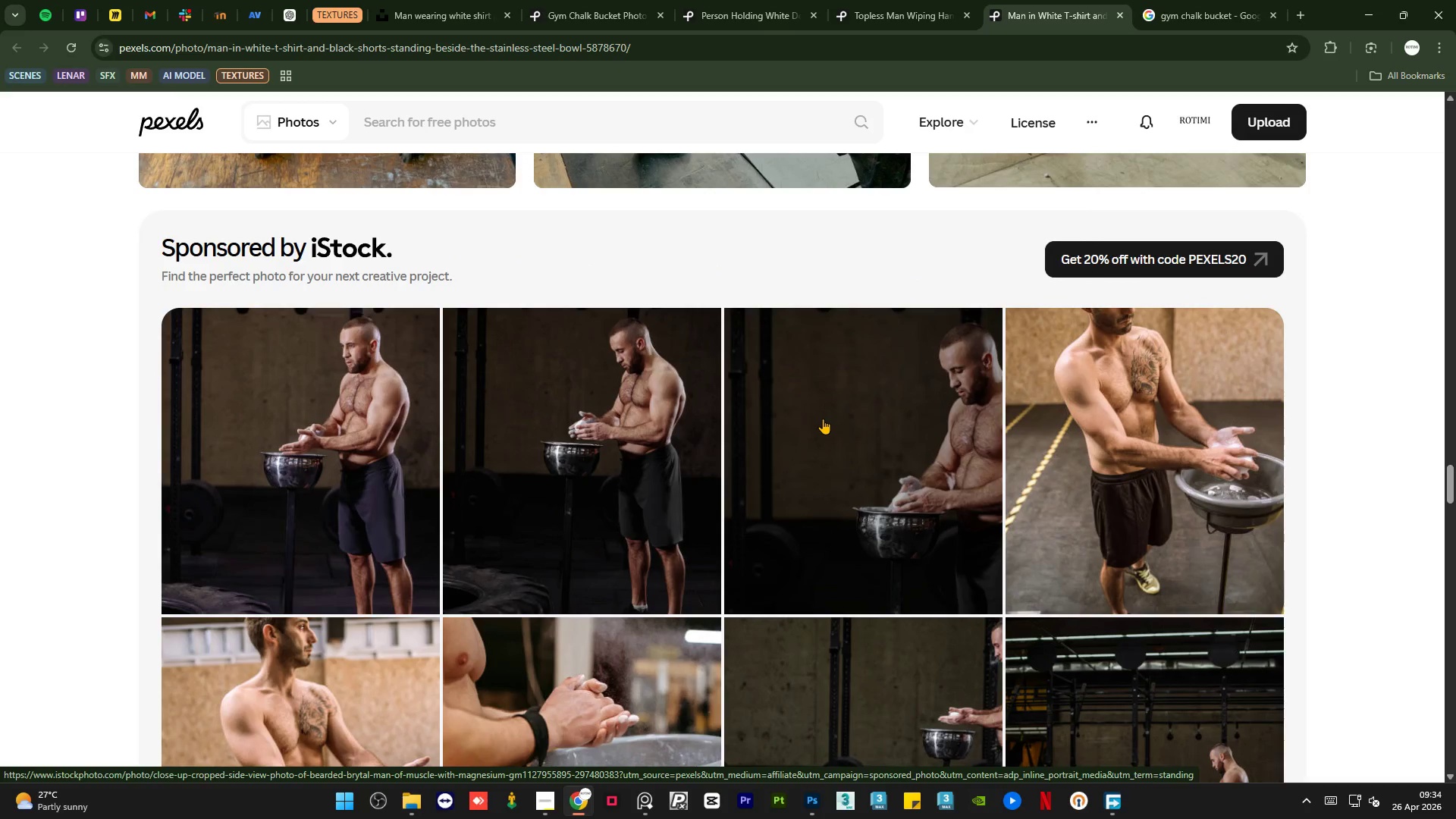 
scroll: coordinate [823, 419], scroll_direction: down, amount: 20.0
 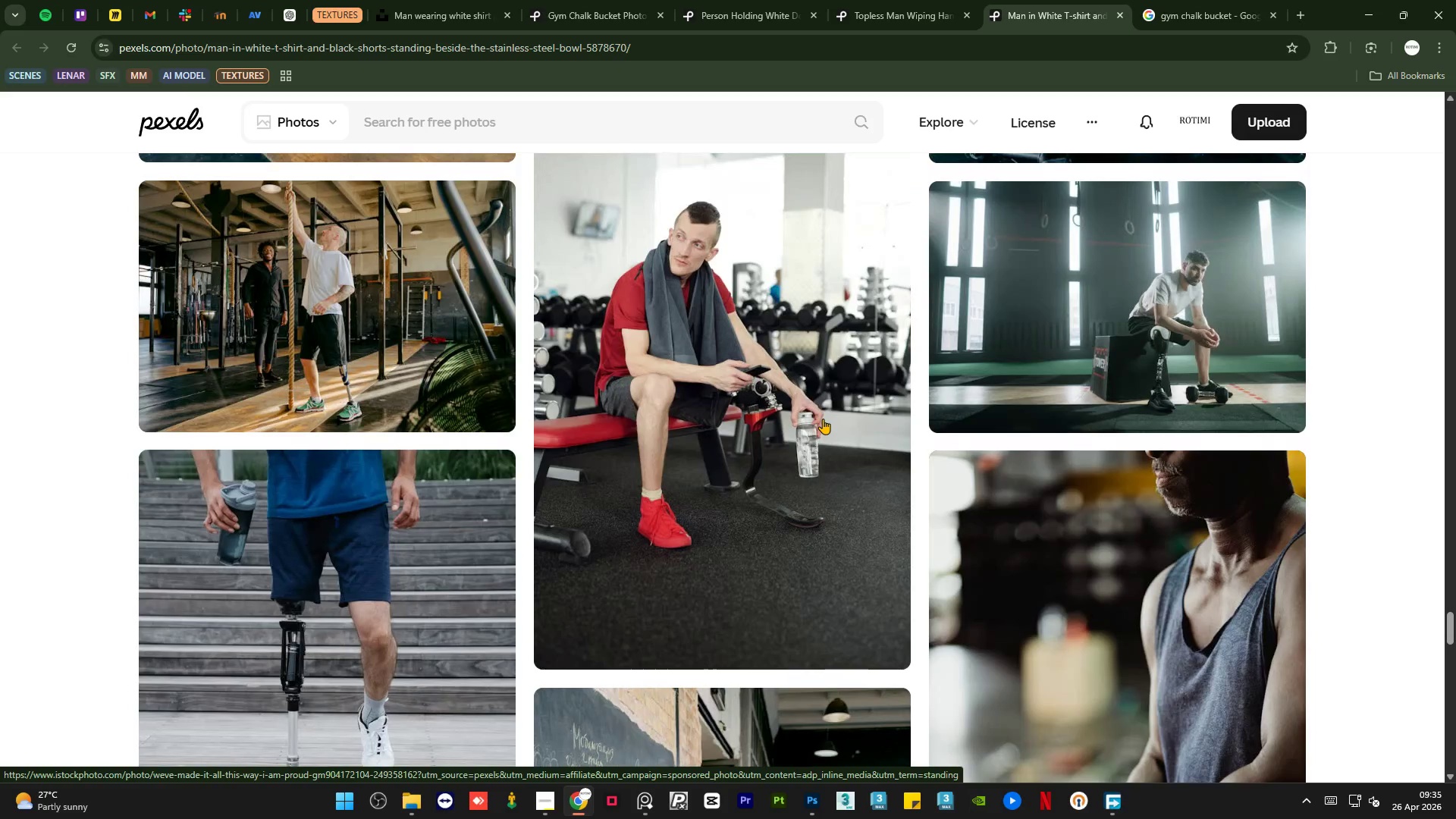 
scroll: coordinate [823, 419], scroll_direction: up, amount: 8.0
 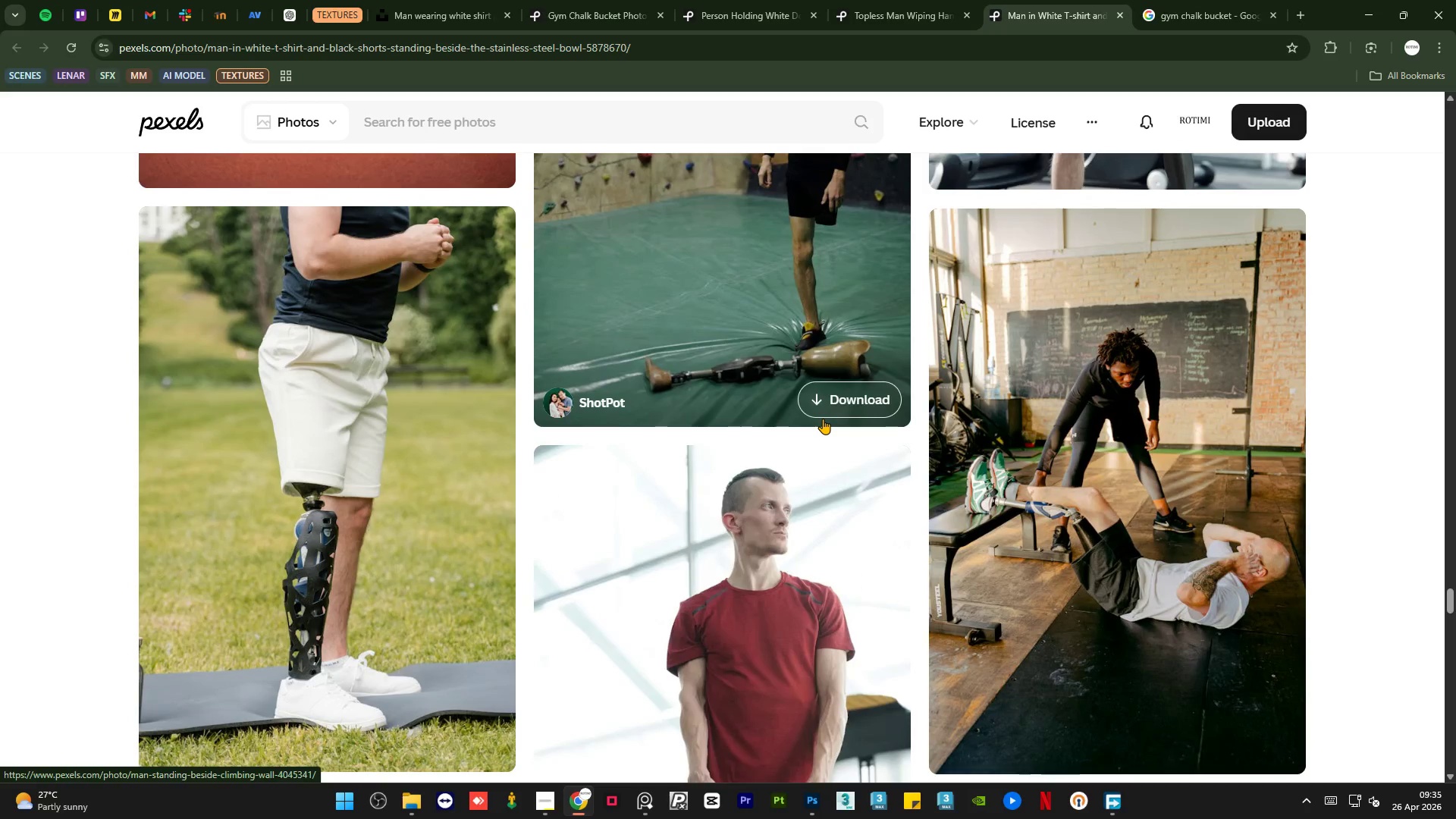 
scroll: coordinate [648, 388], scroll_direction: down, amount: 20.0
 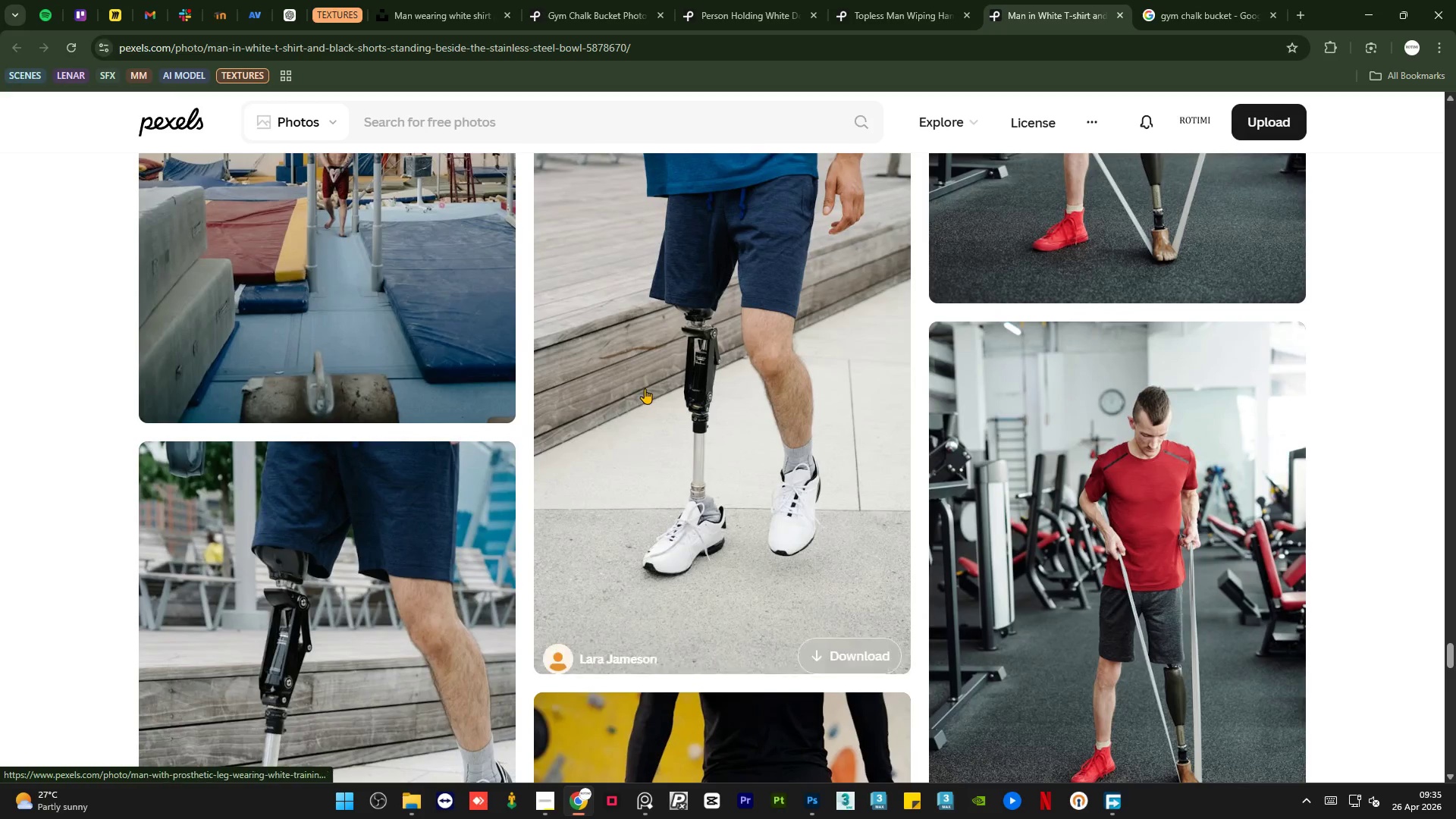 
scroll: coordinate [645, 388], scroll_direction: up, amount: 5.0
 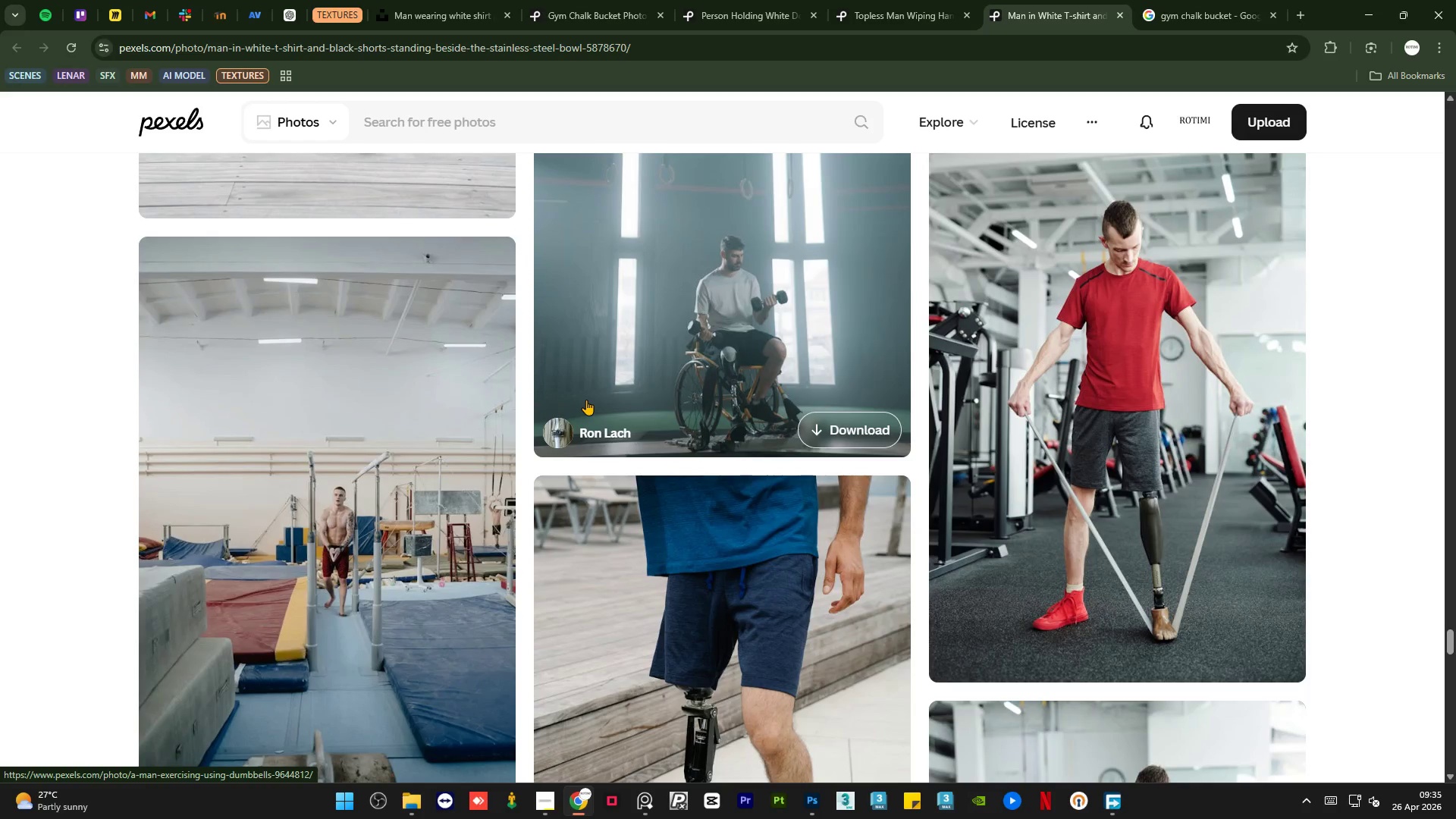 
scroll: coordinate [604, 409], scroll_direction: down, amount: 23.0
 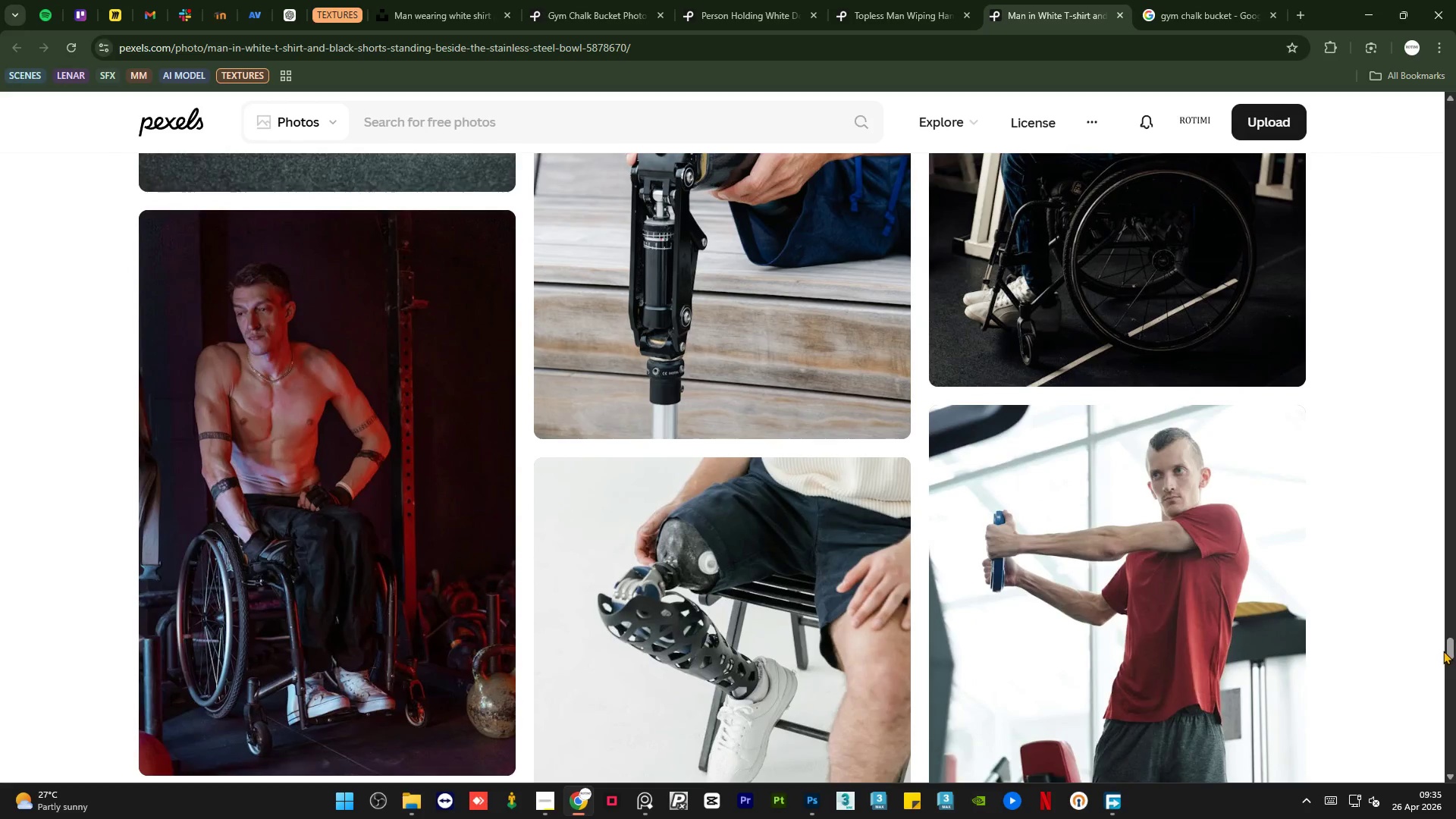 
left_click_drag(start_coordinate=[1450, 651], to_coordinate=[1441, 714])
 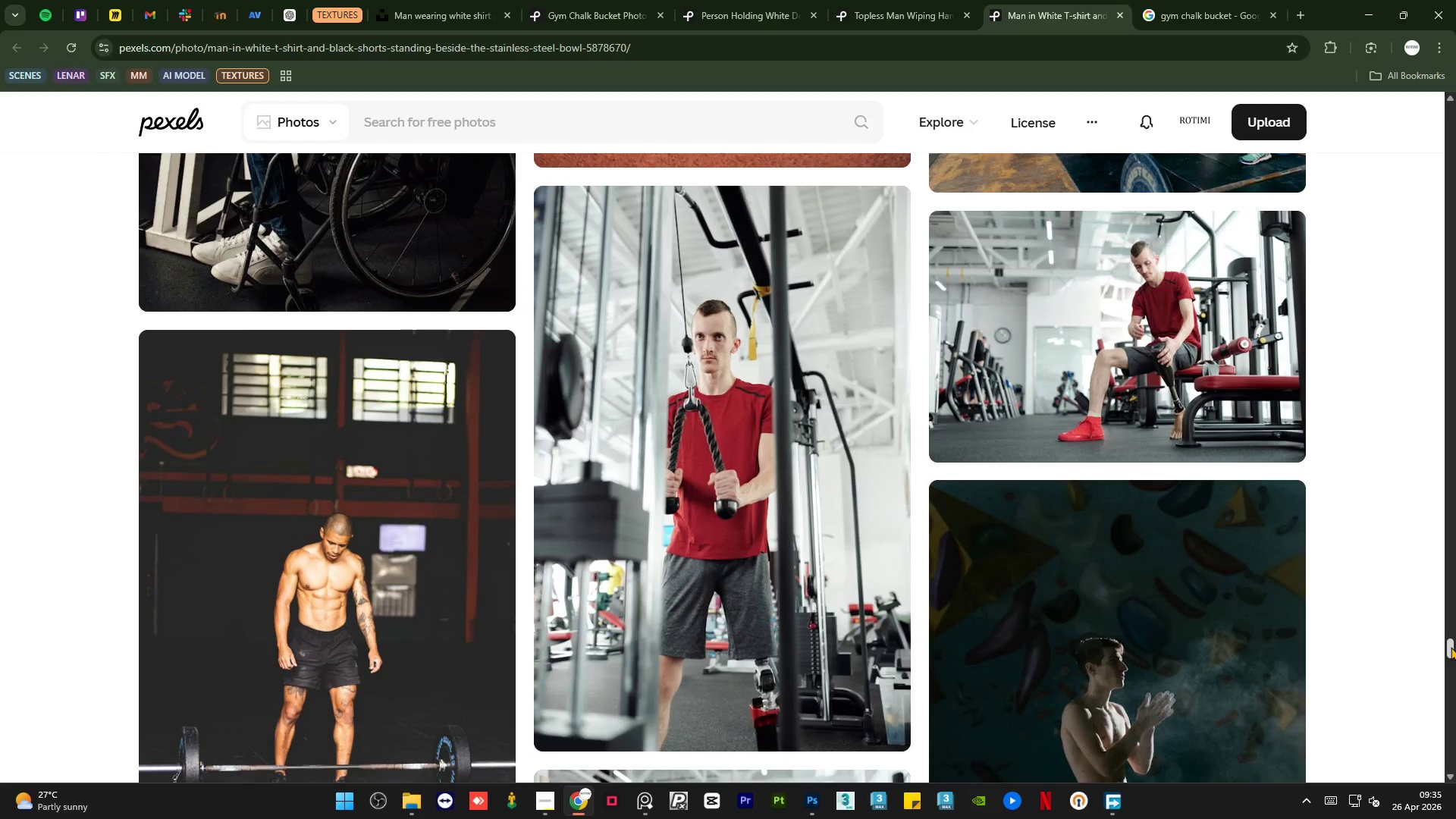 
left_click_drag(start_coordinate=[1451, 649], to_coordinate=[1448, 672])
 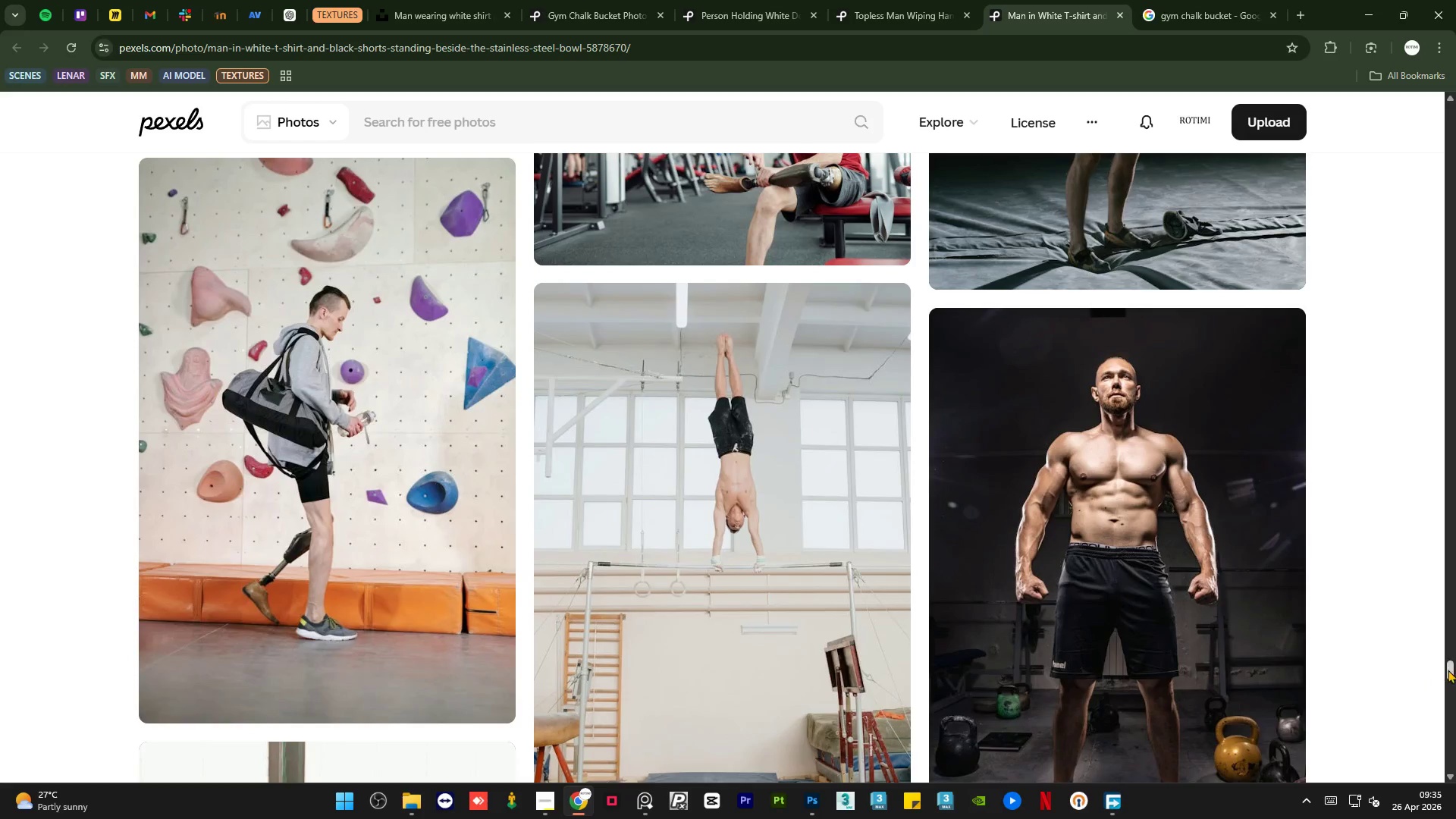 
left_click_drag(start_coordinate=[1450, 674], to_coordinate=[1439, 749])
 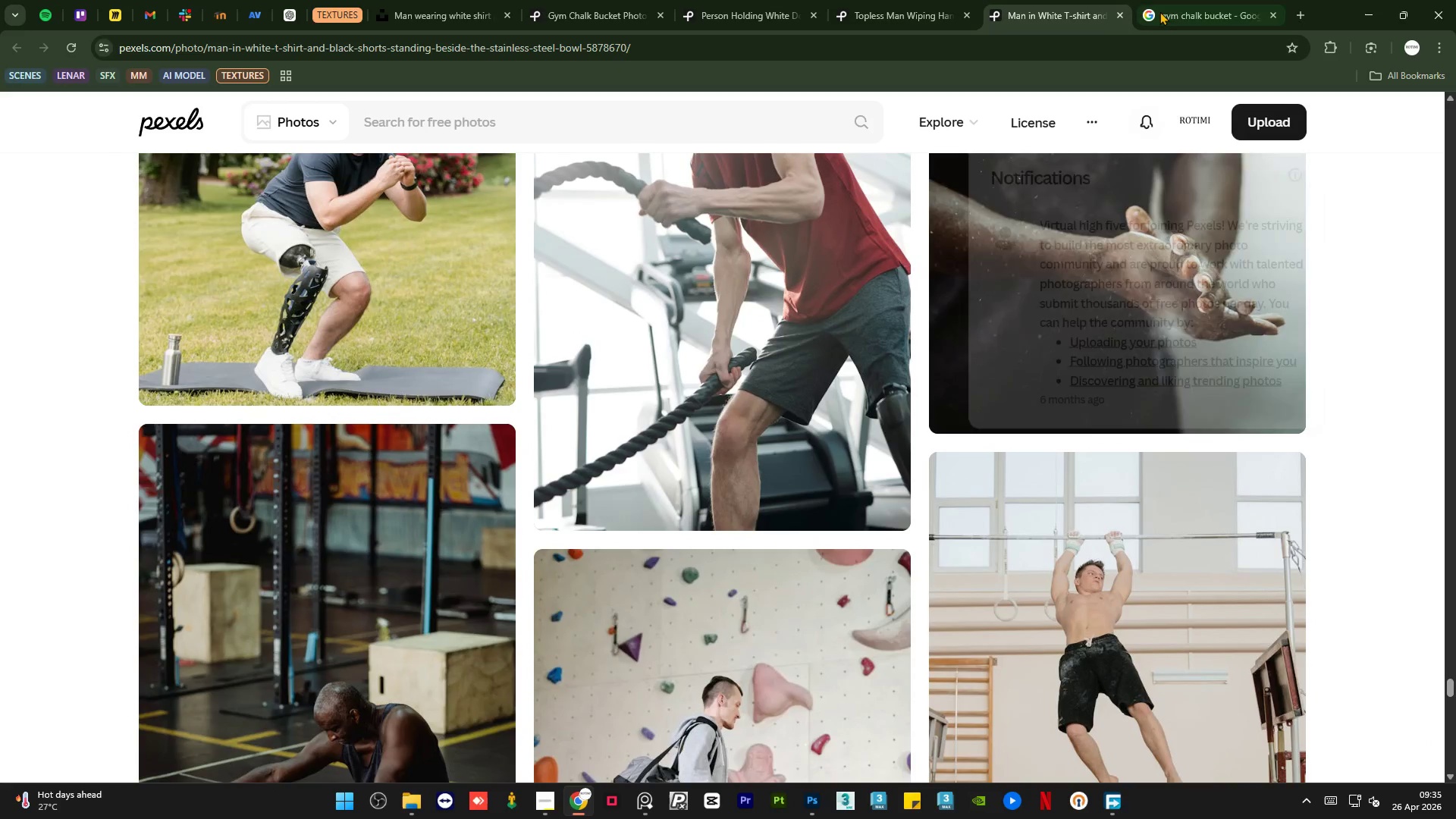 
left_click([1158, 10])
 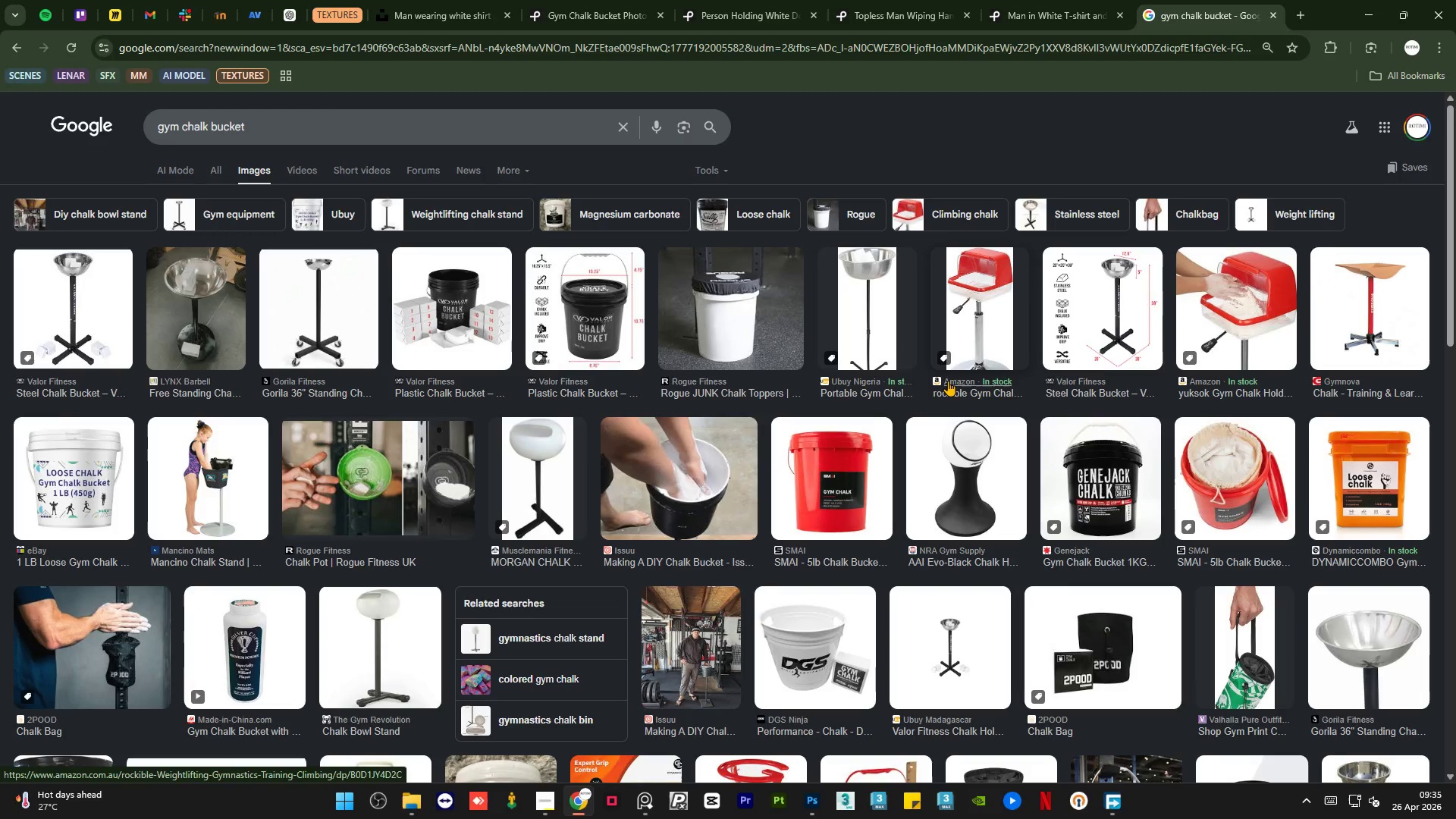 
scroll: coordinate [946, 381], scroll_direction: up, amount: 4.0